 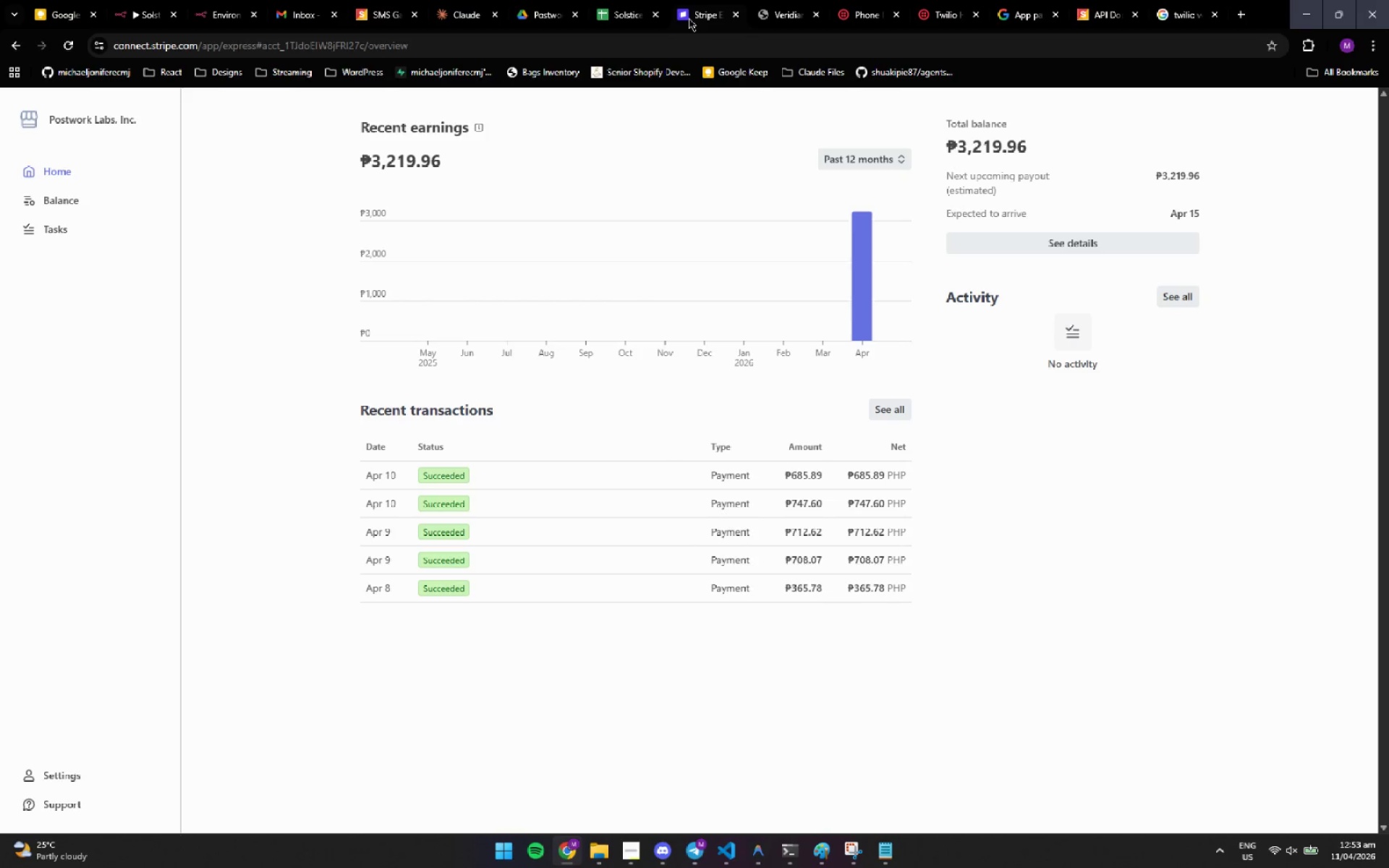 
left_click([865, 21])
 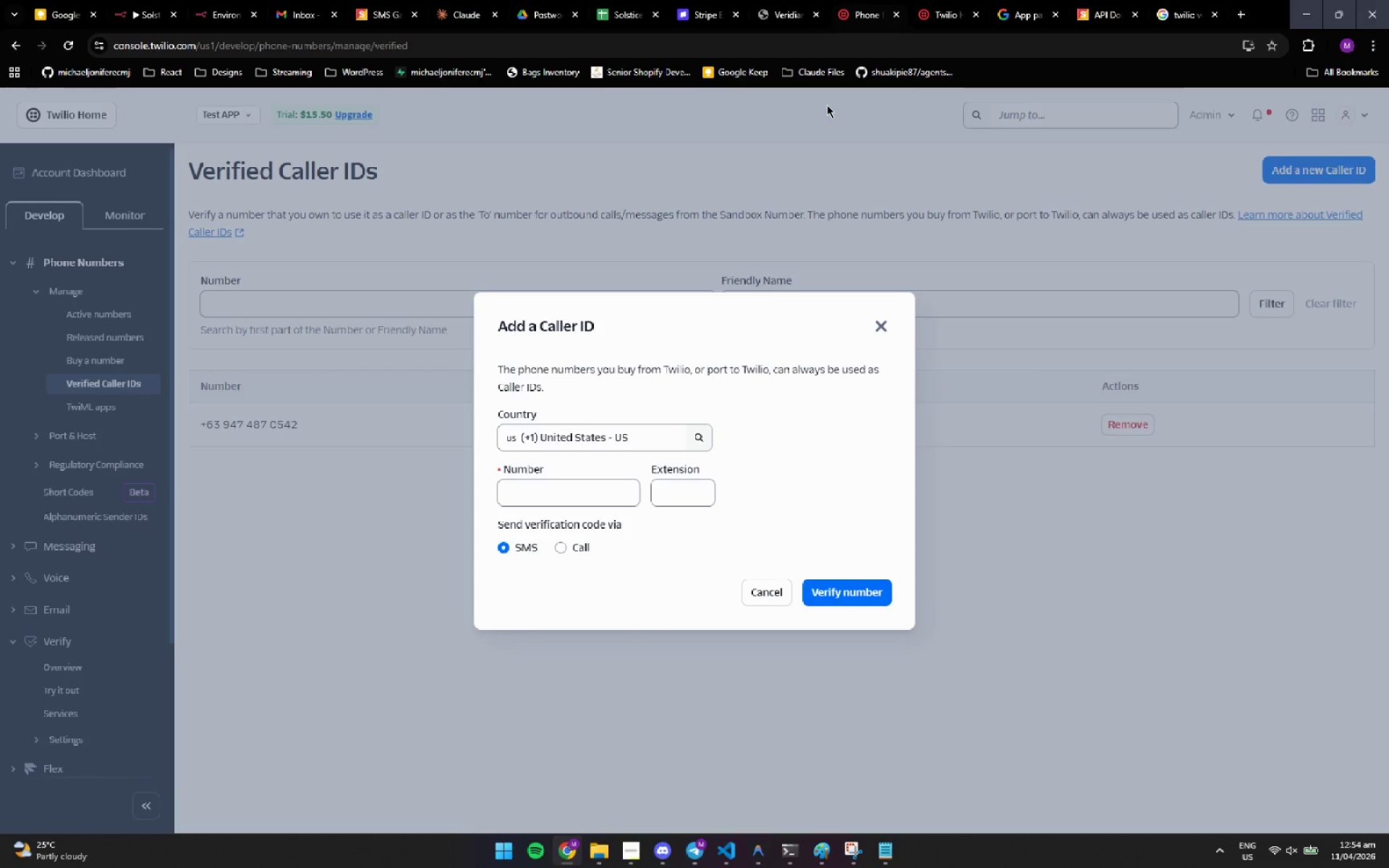 
scroll: coordinate [741, 390], scroll_direction: down, amount: 1.0
 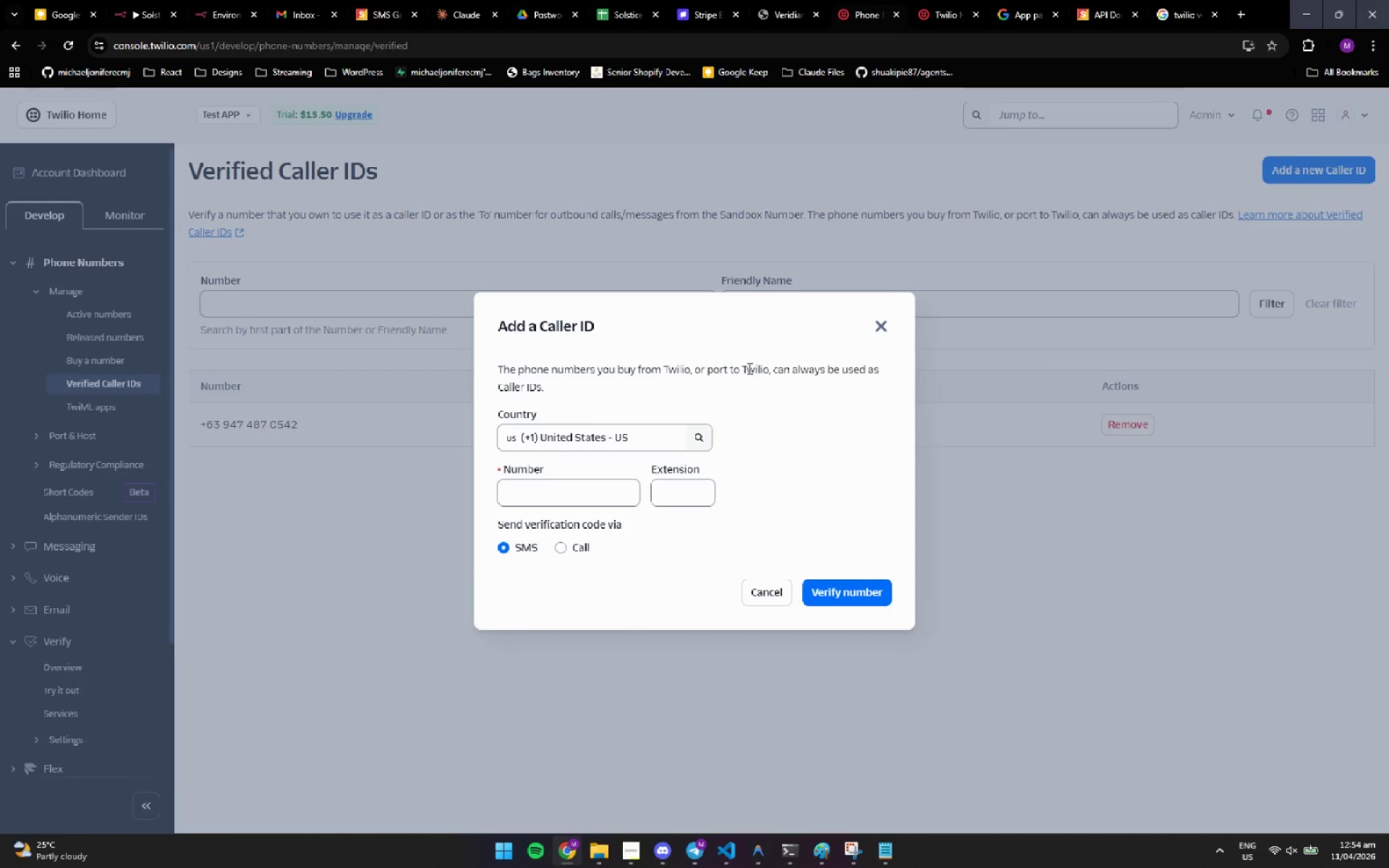 
scroll: coordinate [749, 369], scroll_direction: up, amount: 2.0
 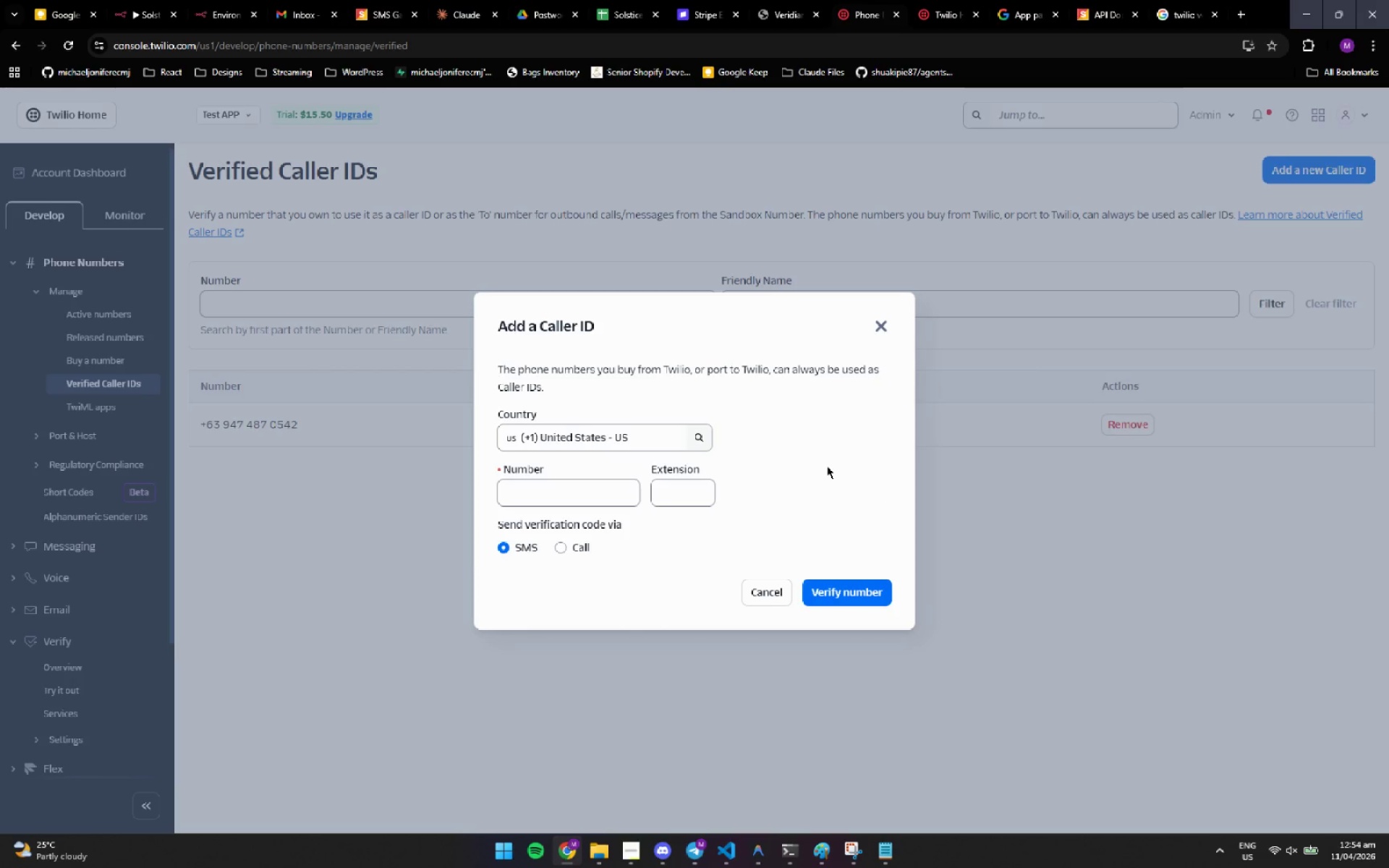 
left_click([836, 461])
 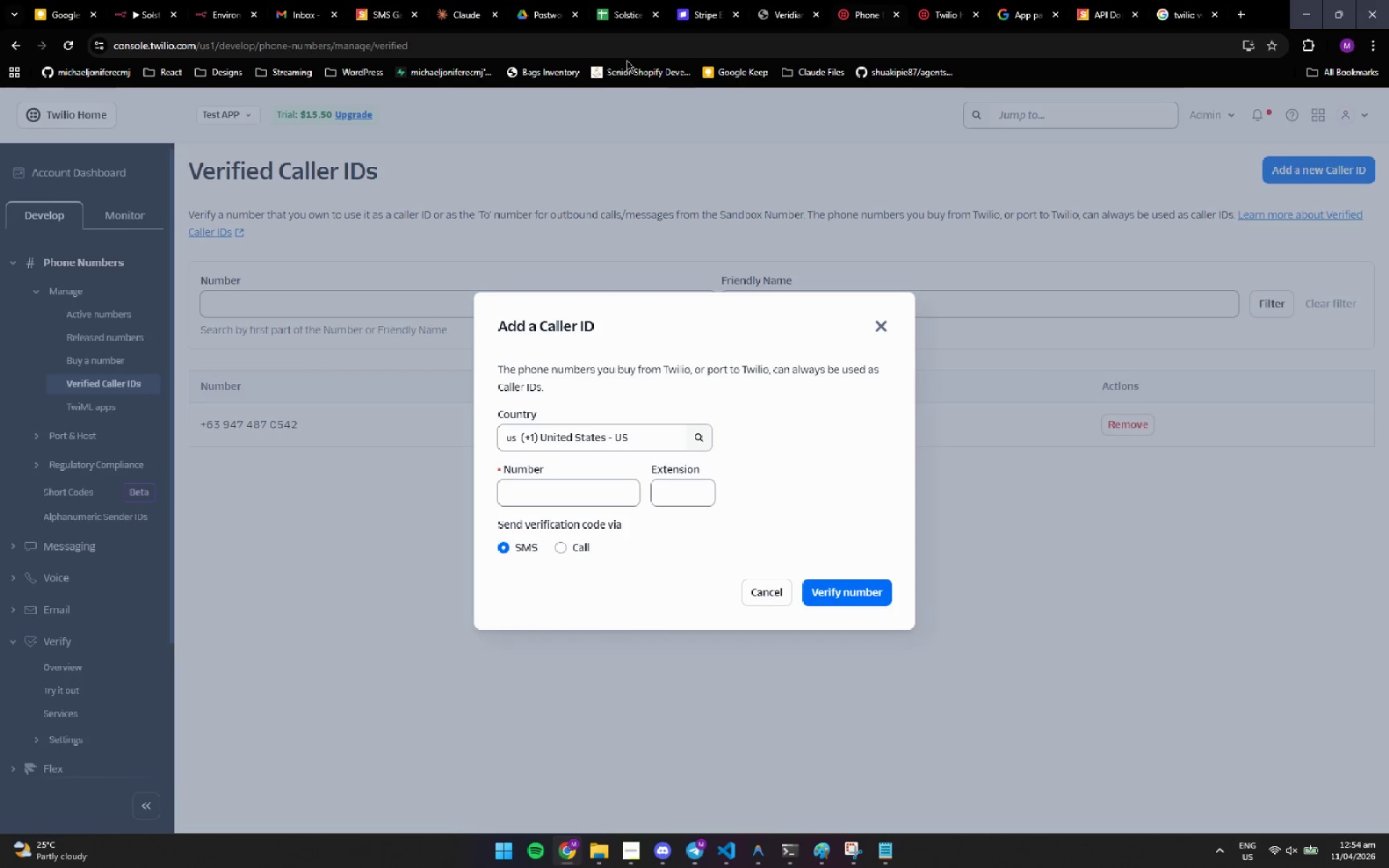 
left_click([148, 17])
 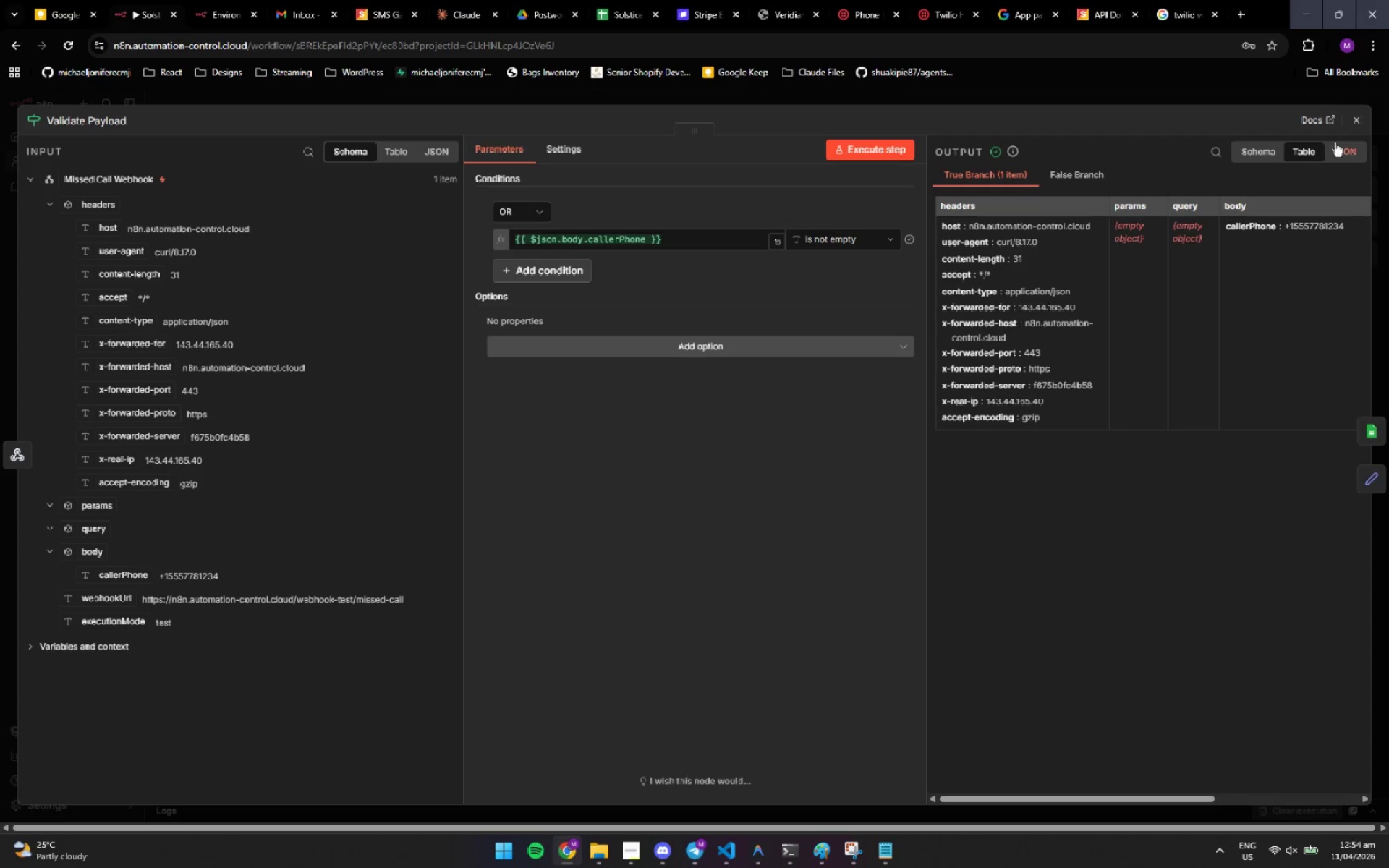 
left_click([1358, 123])
 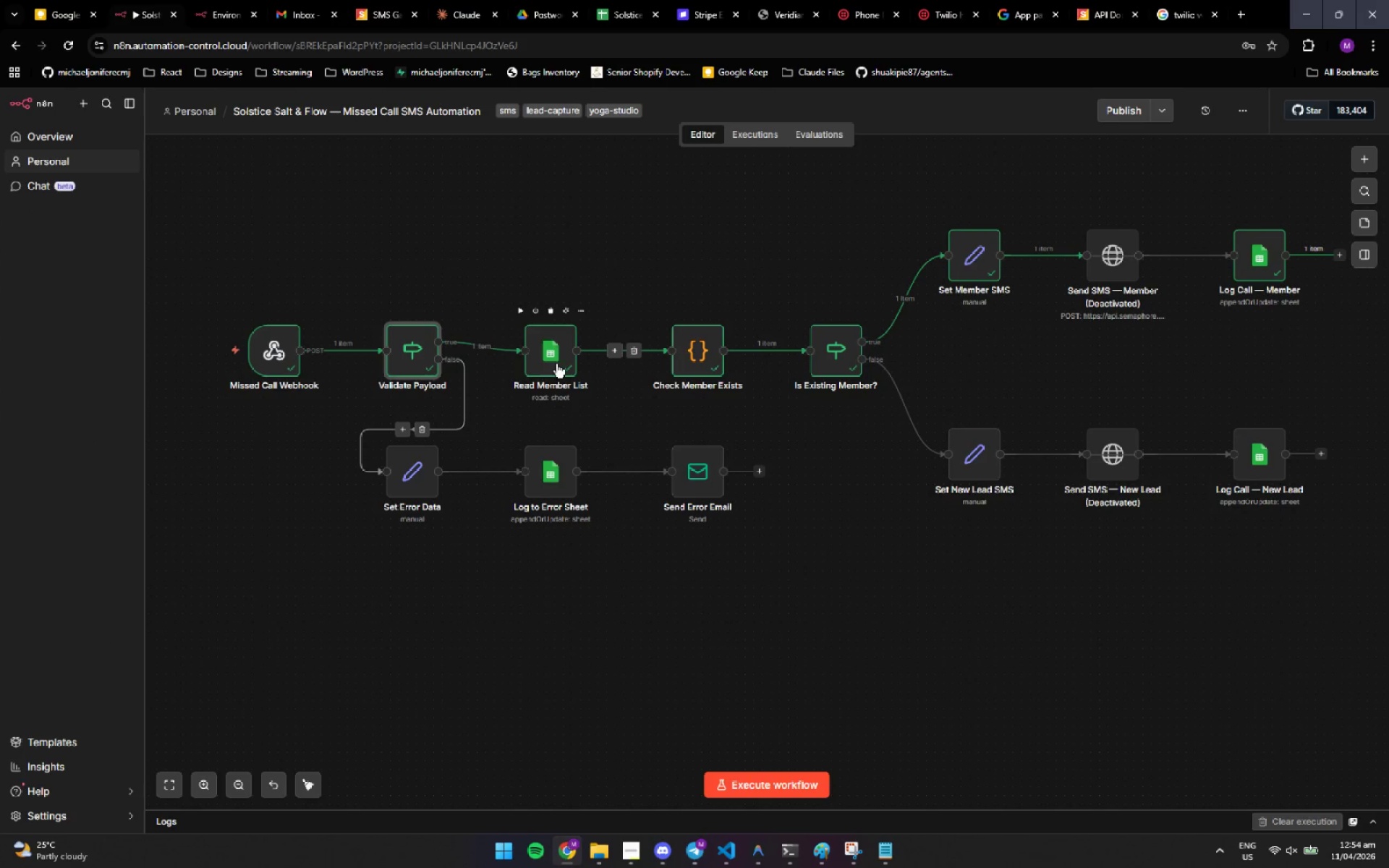 
double_click([540, 365])
 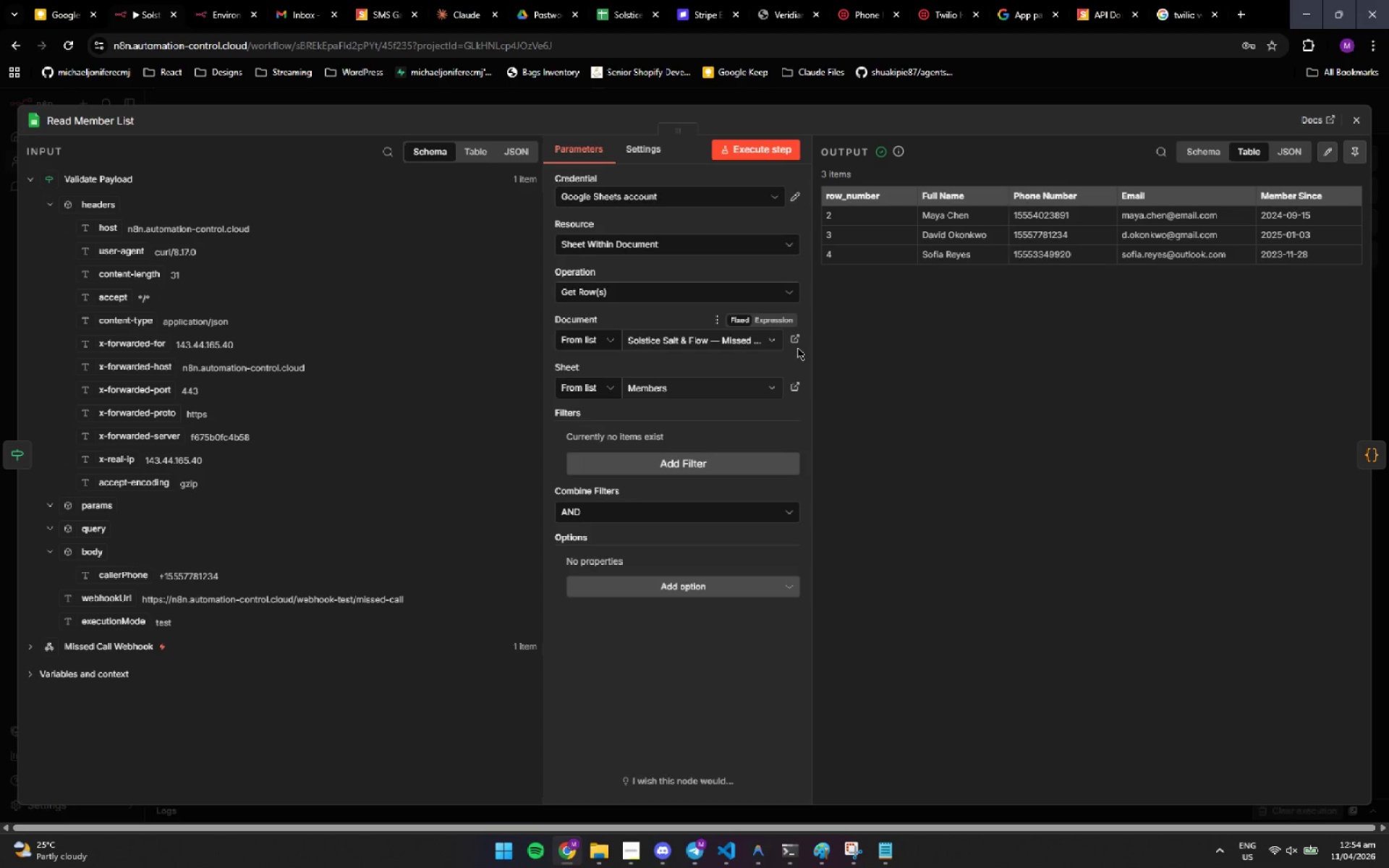 
wait(19.77)
 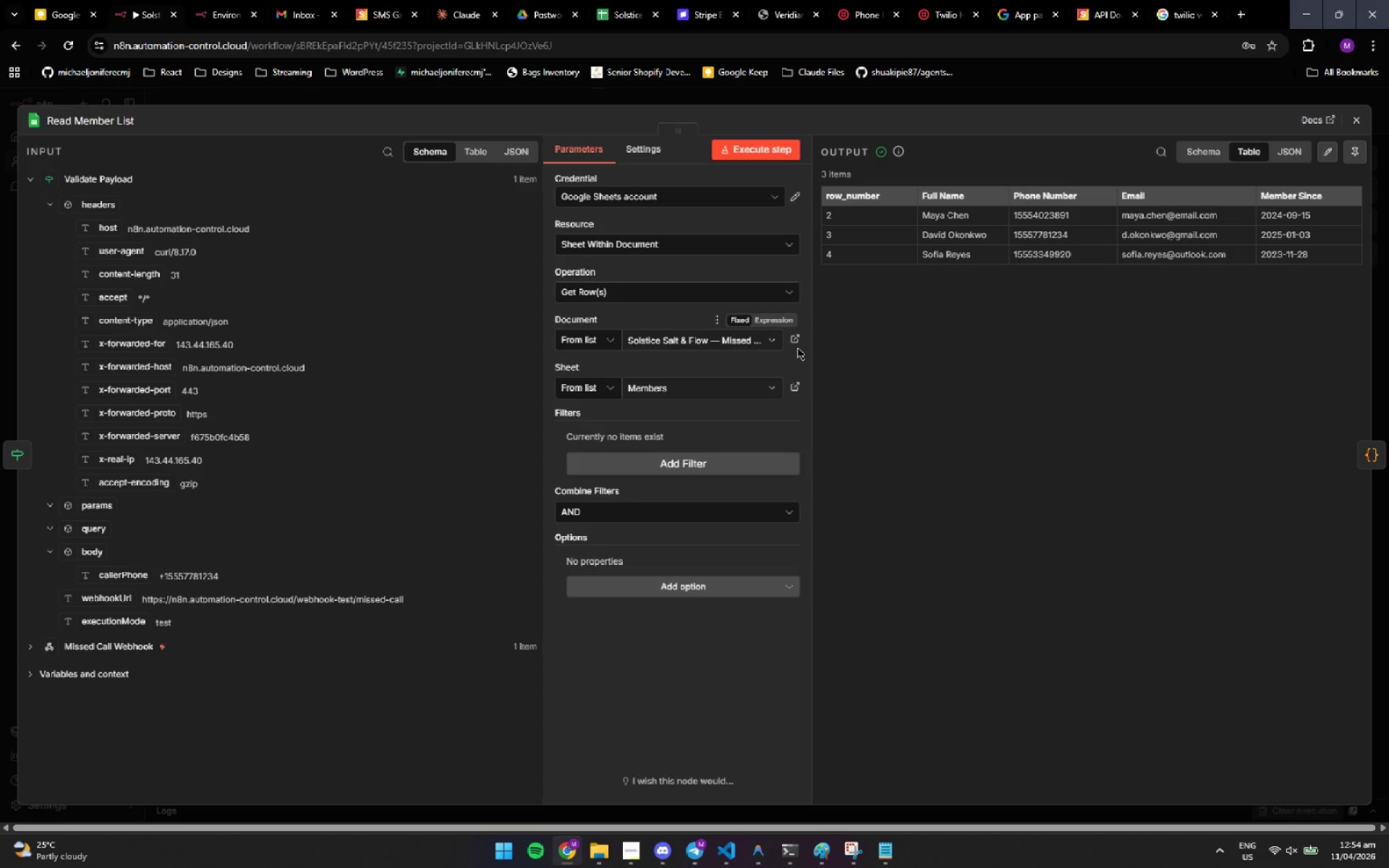 
left_click([797, 347])
 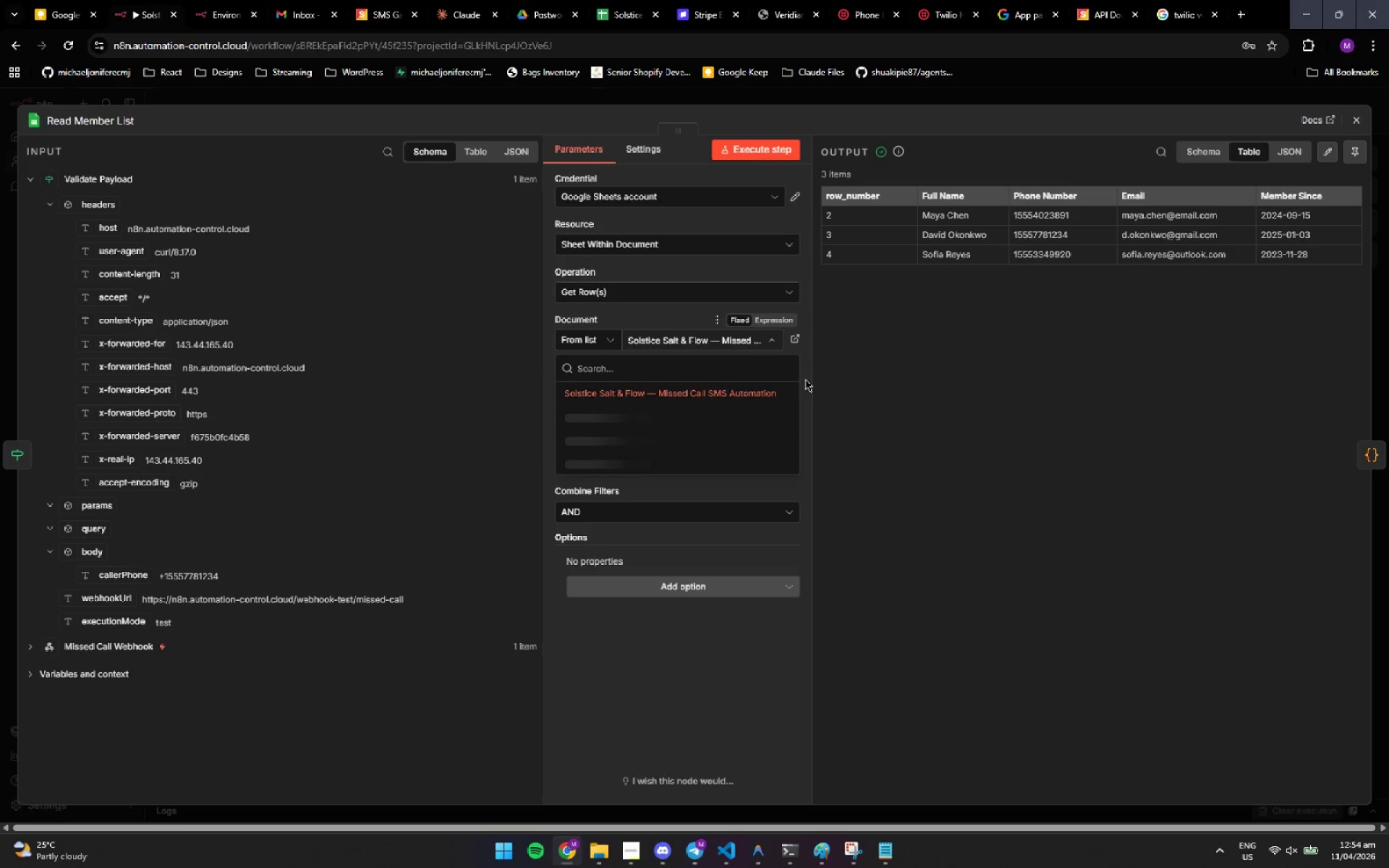 
left_click_drag(start_coordinate=[895, 408], to_coordinate=[902, 414])
 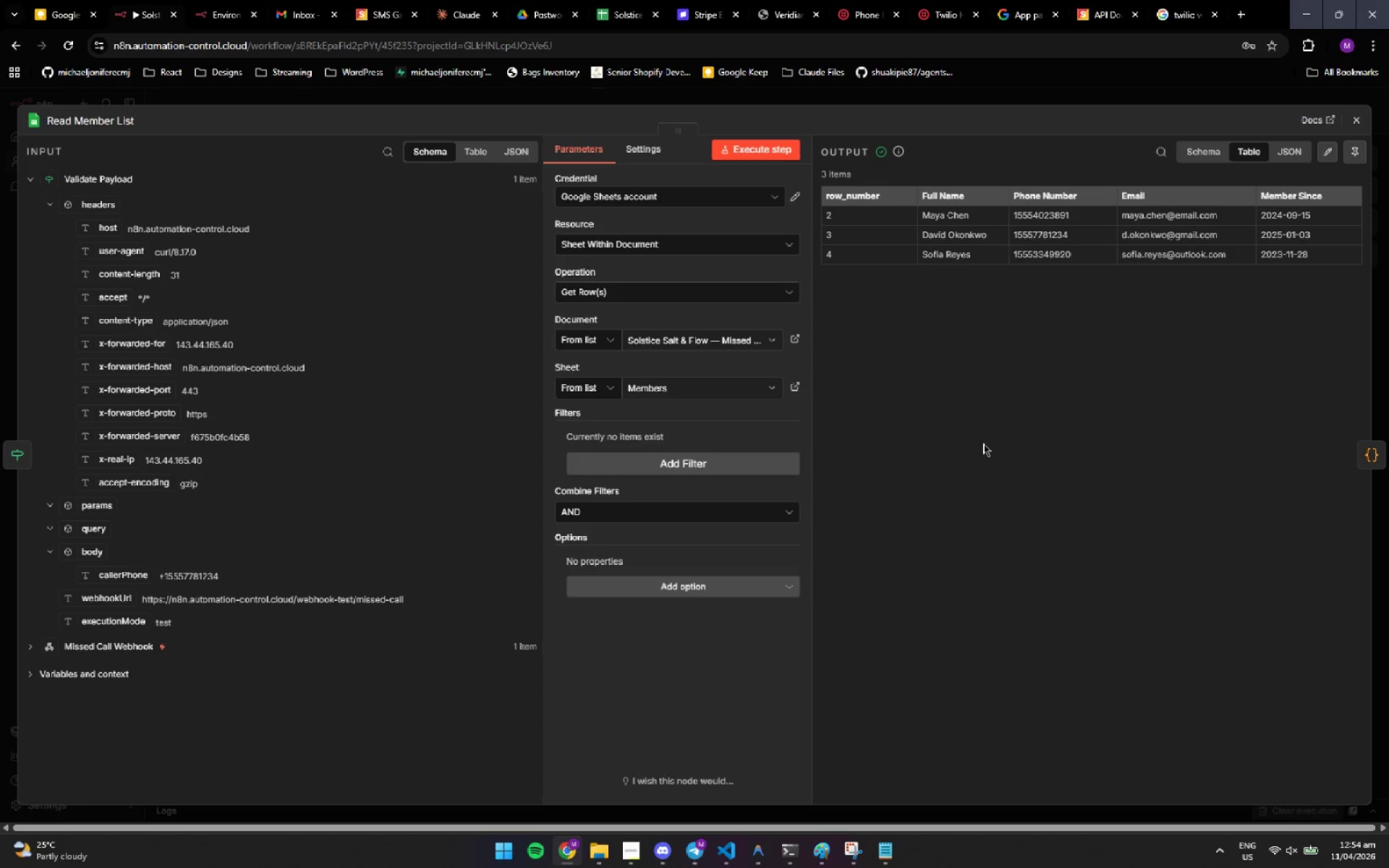 
double_click([989, 446])
 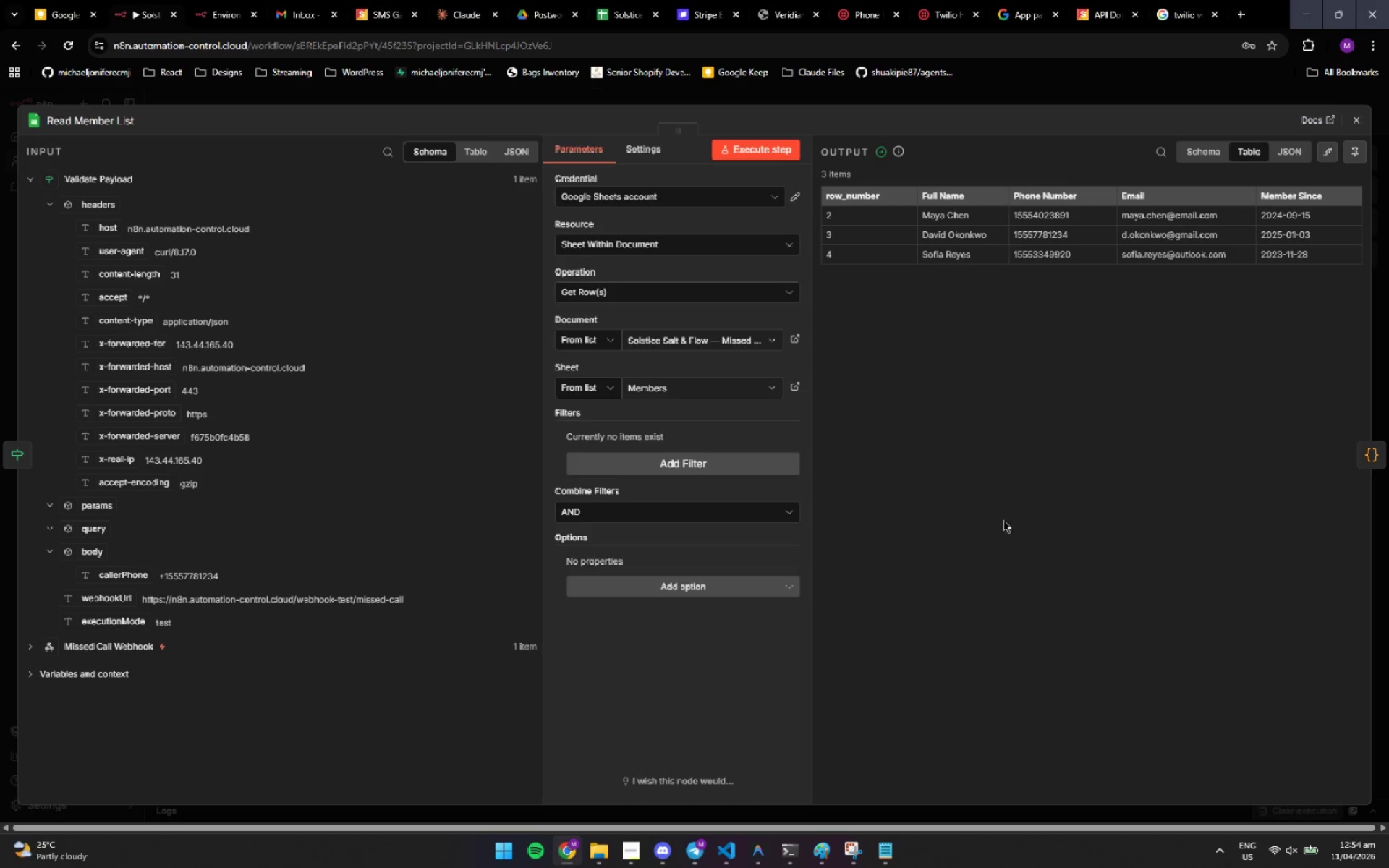 
left_click_drag(start_coordinate=[1005, 522], to_coordinate=[1008, 523])
 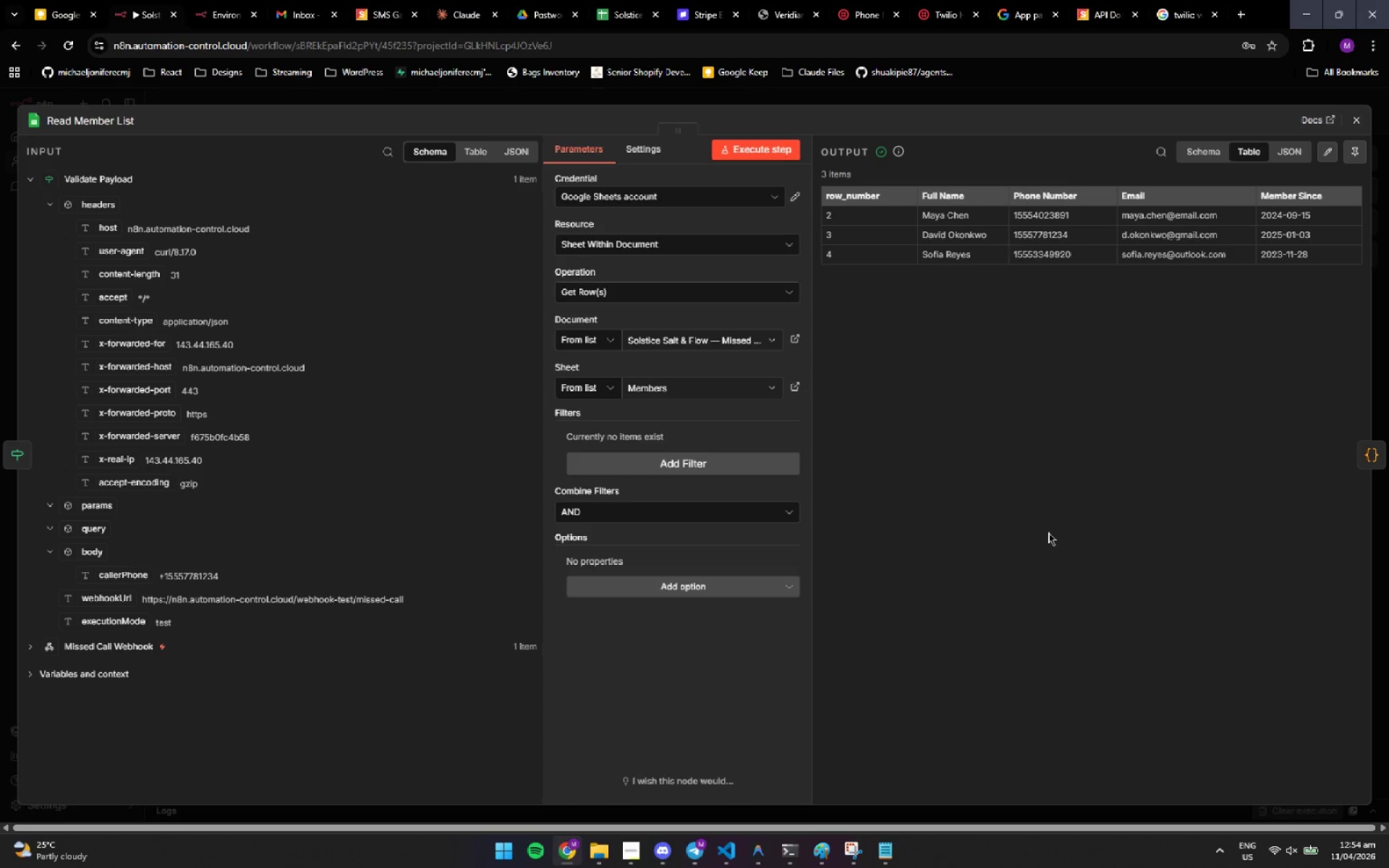 
scroll: coordinate [1062, 531], scroll_direction: none, amount: 0.0
 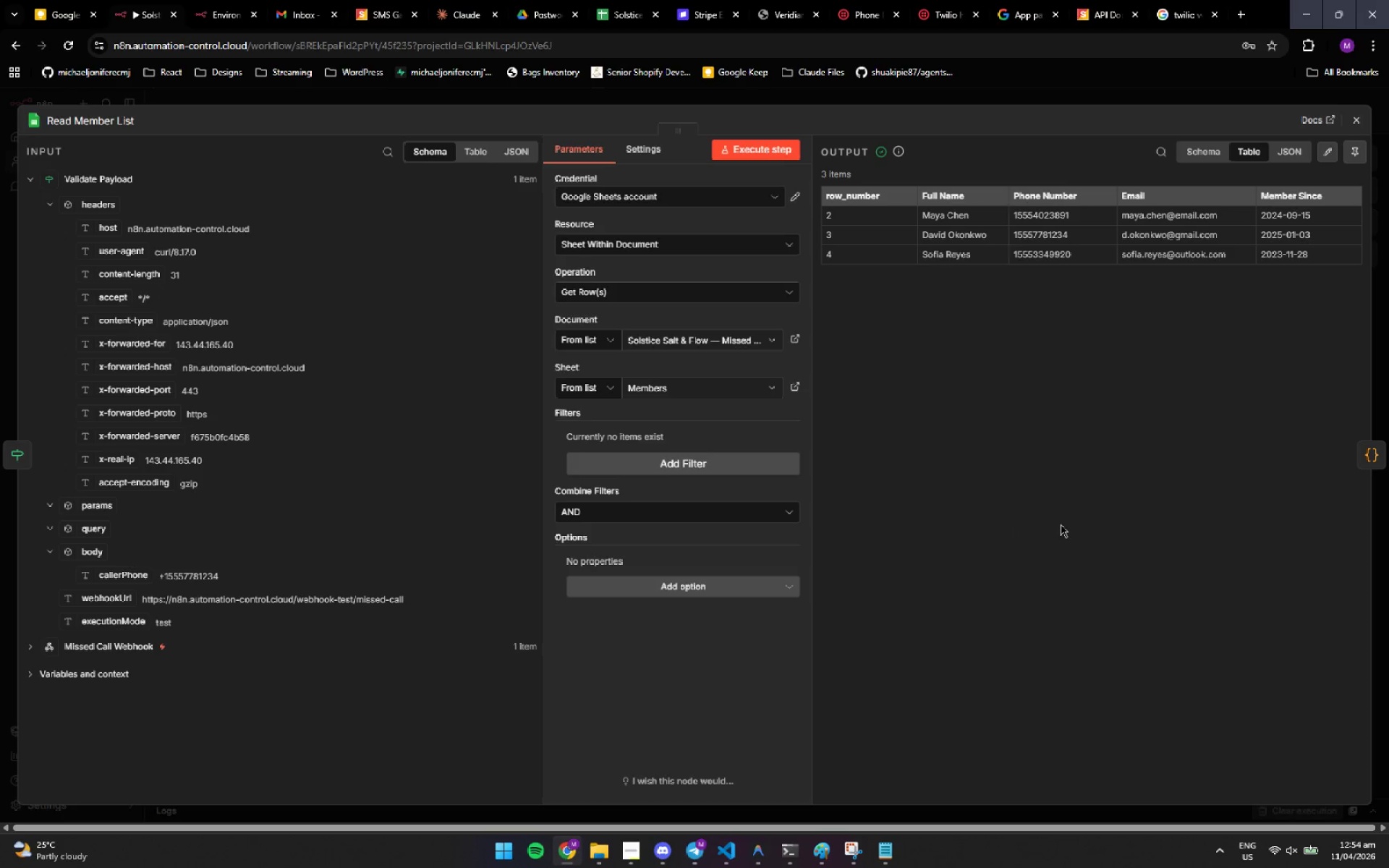 
key(ArrowDown)
 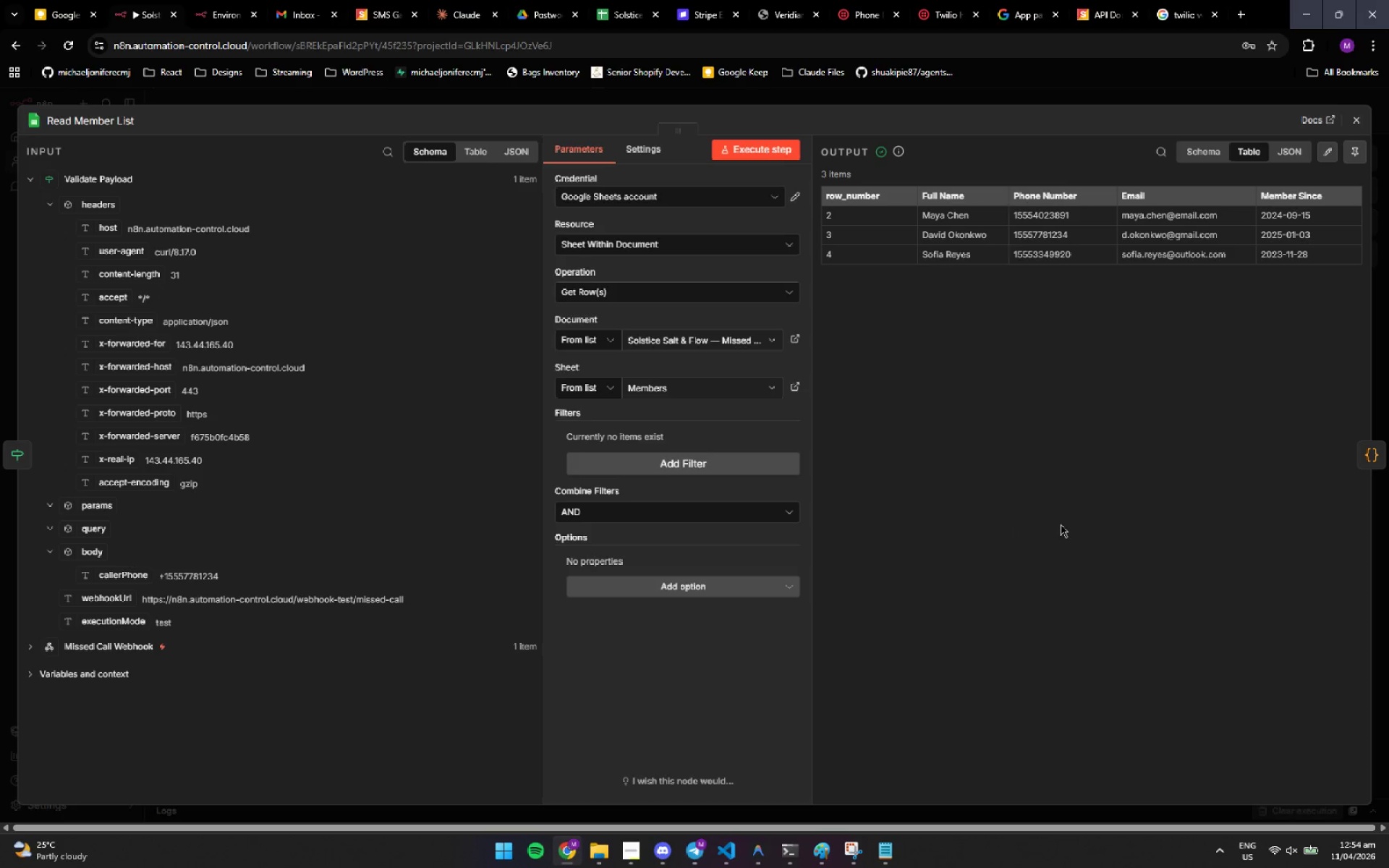 
key(ArrowDown)
 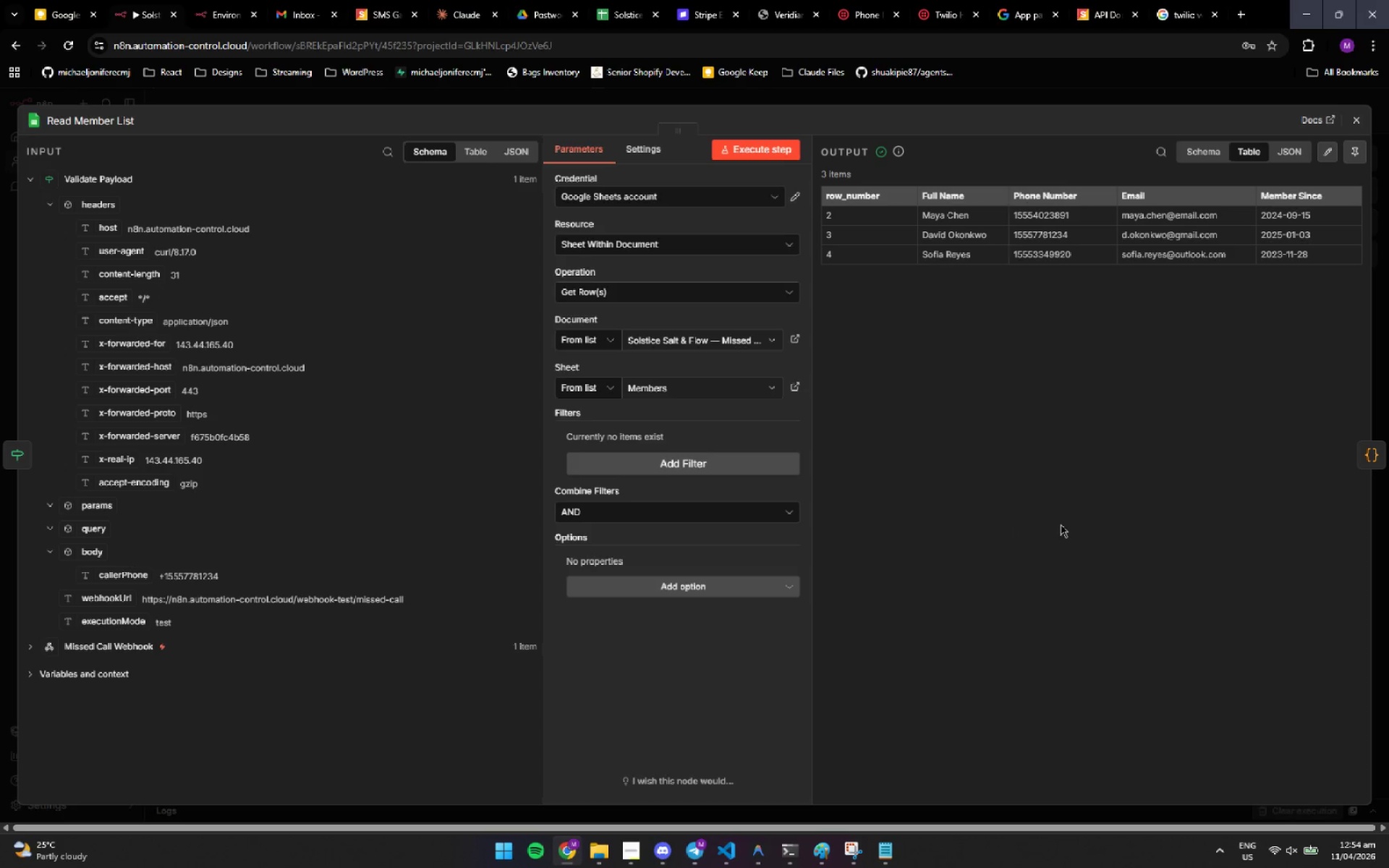 
key(ArrowDown)
 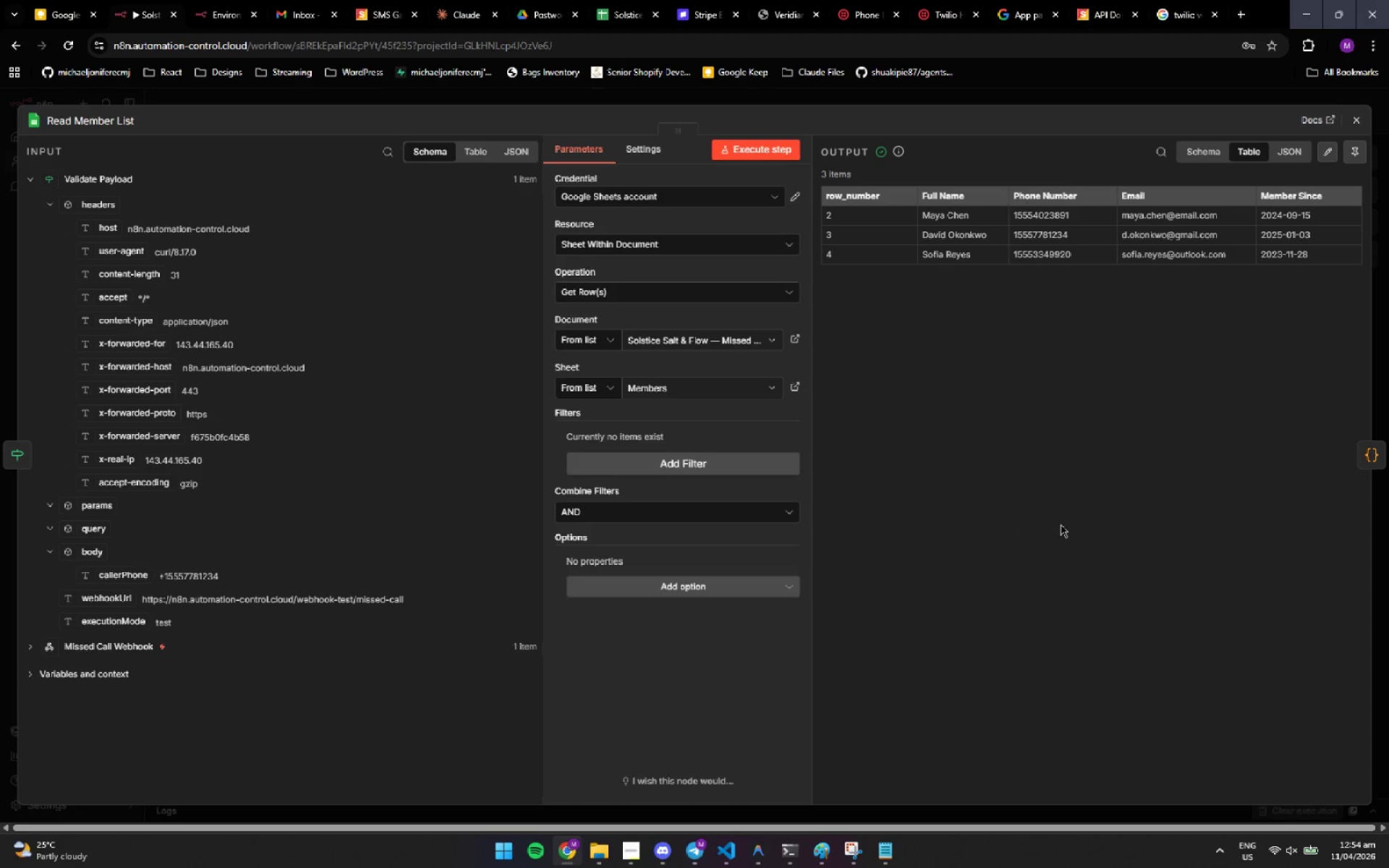 
key(ArrowDown)
 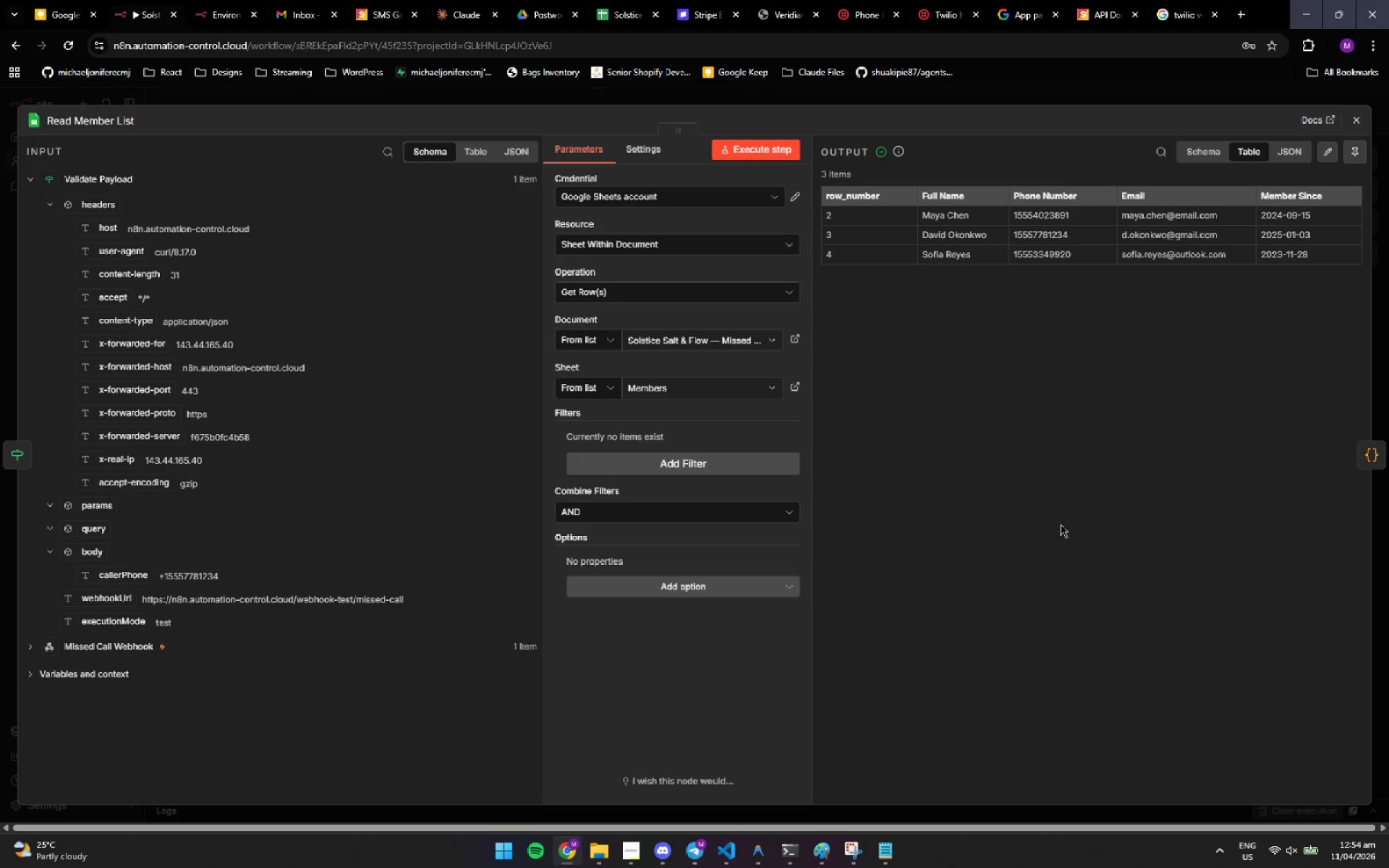 
key(ArrowDown)
 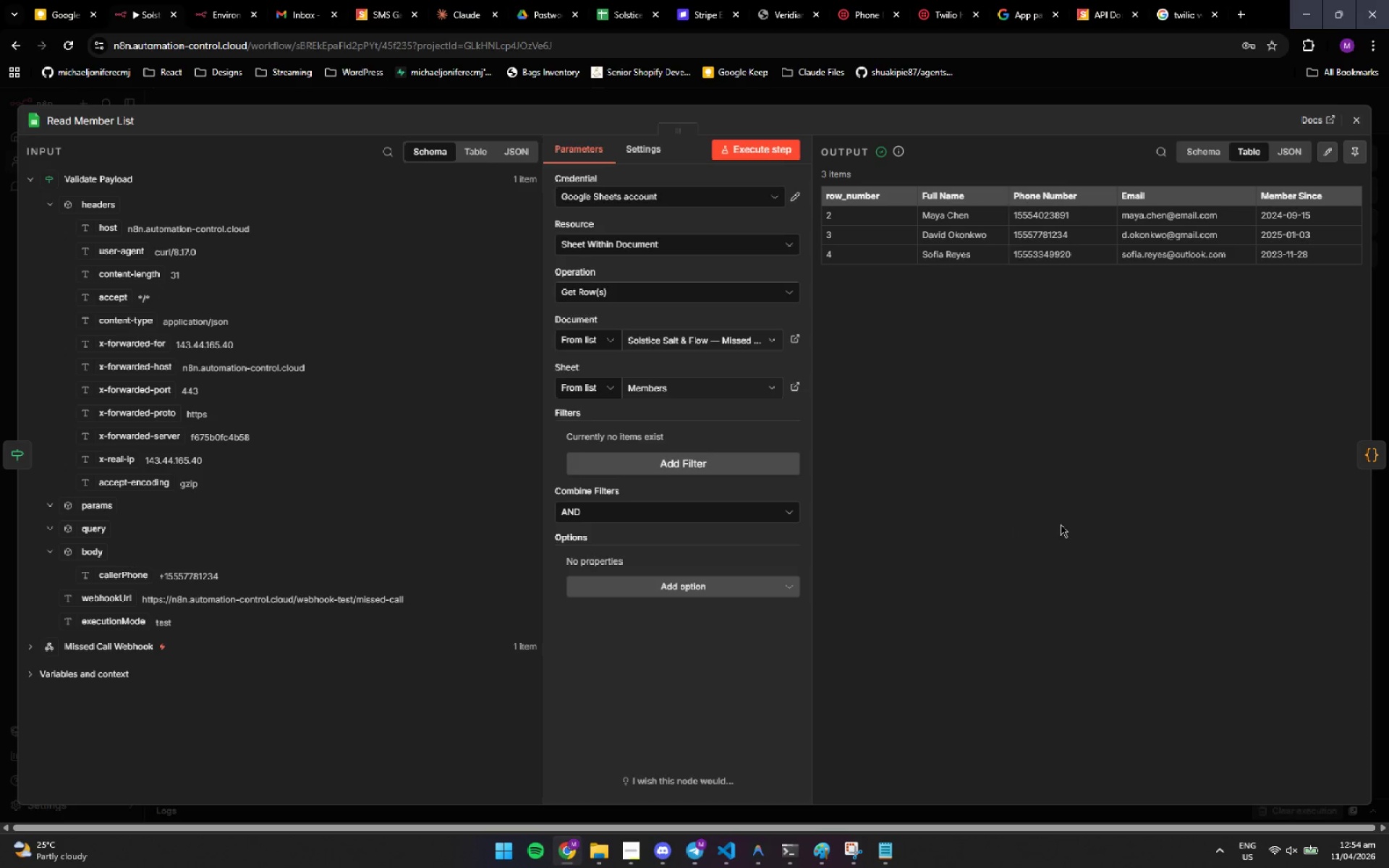 
key(ArrowDown)
 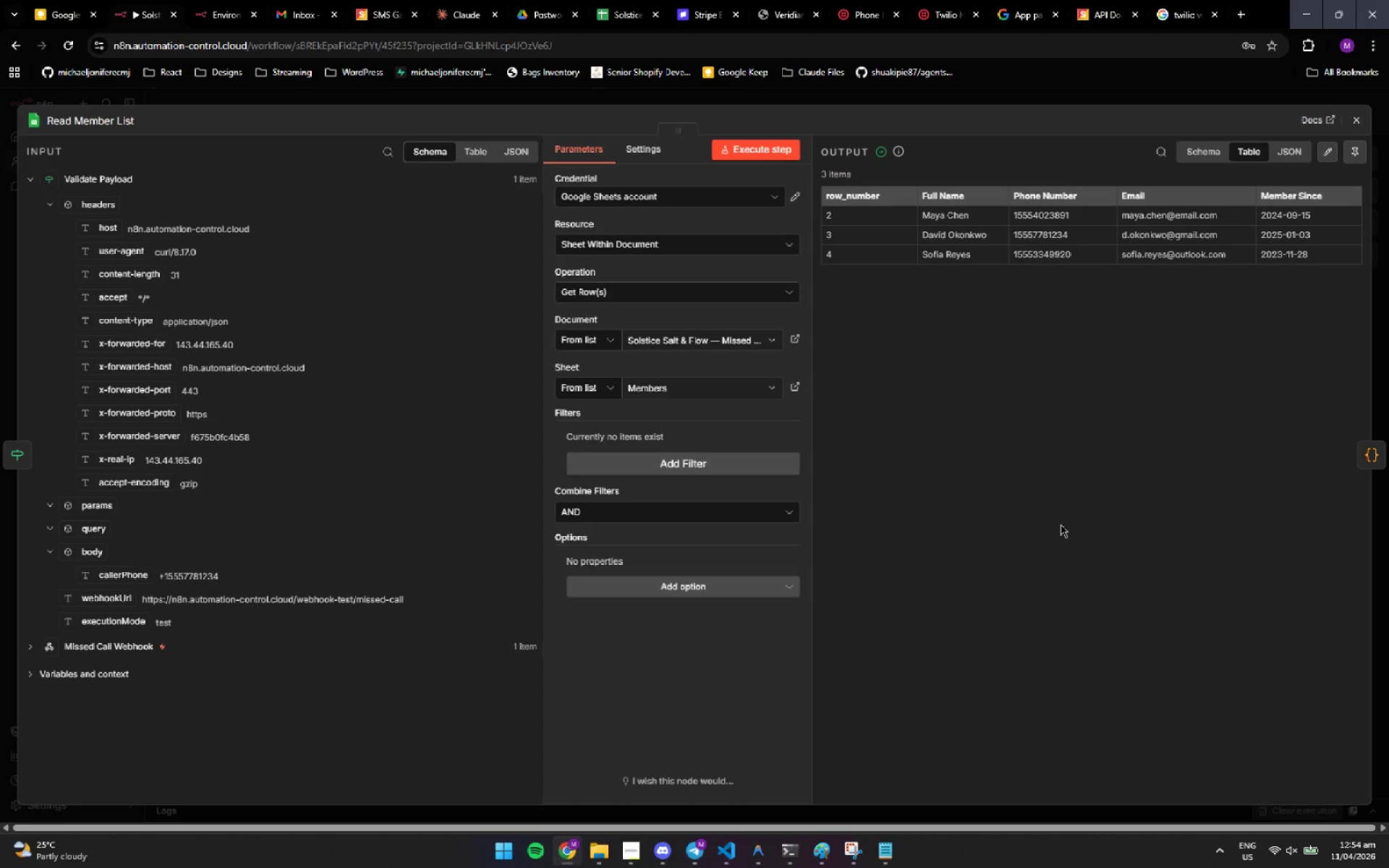 
key(ArrowDown)
 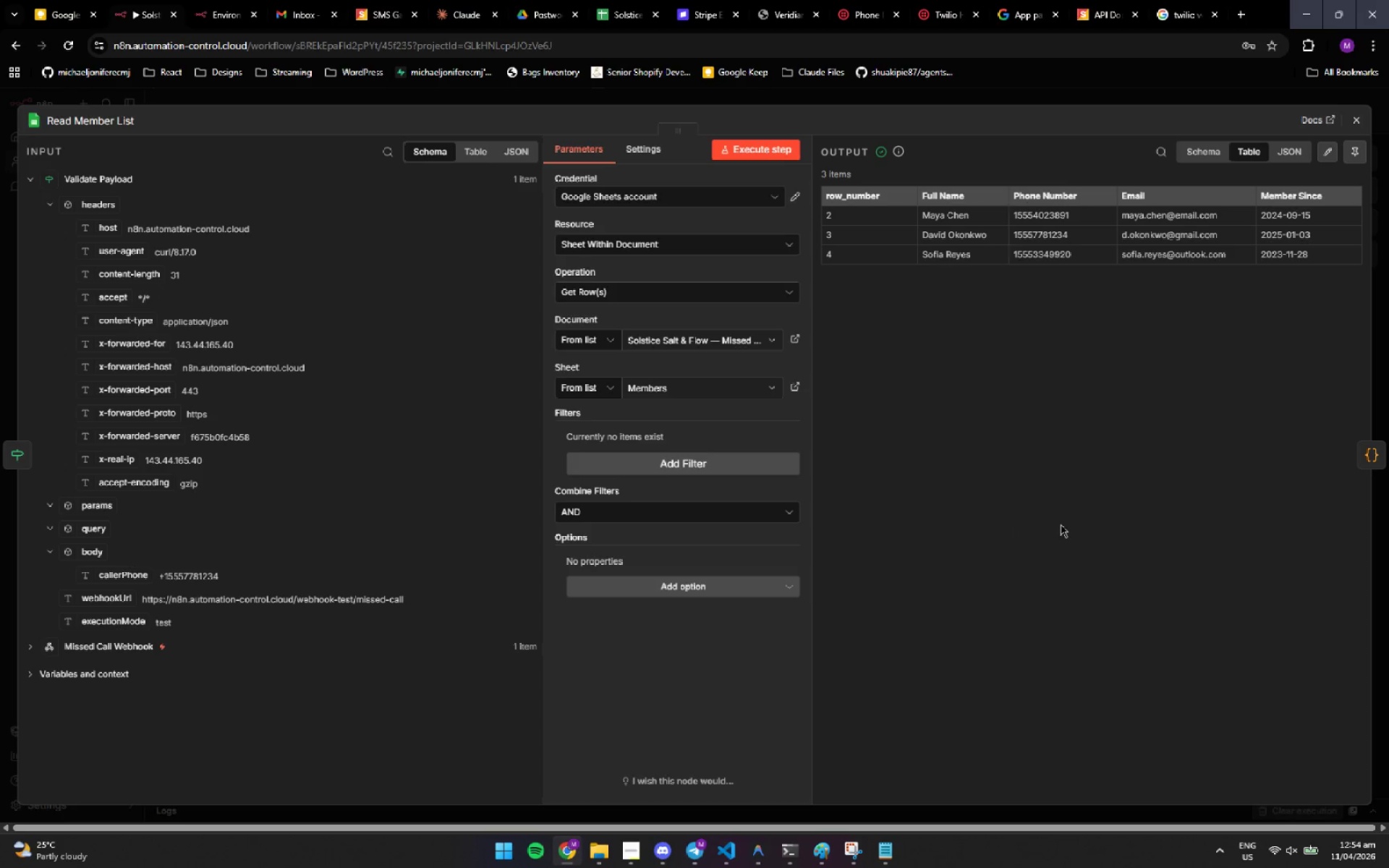 
key(ArrowDown)
 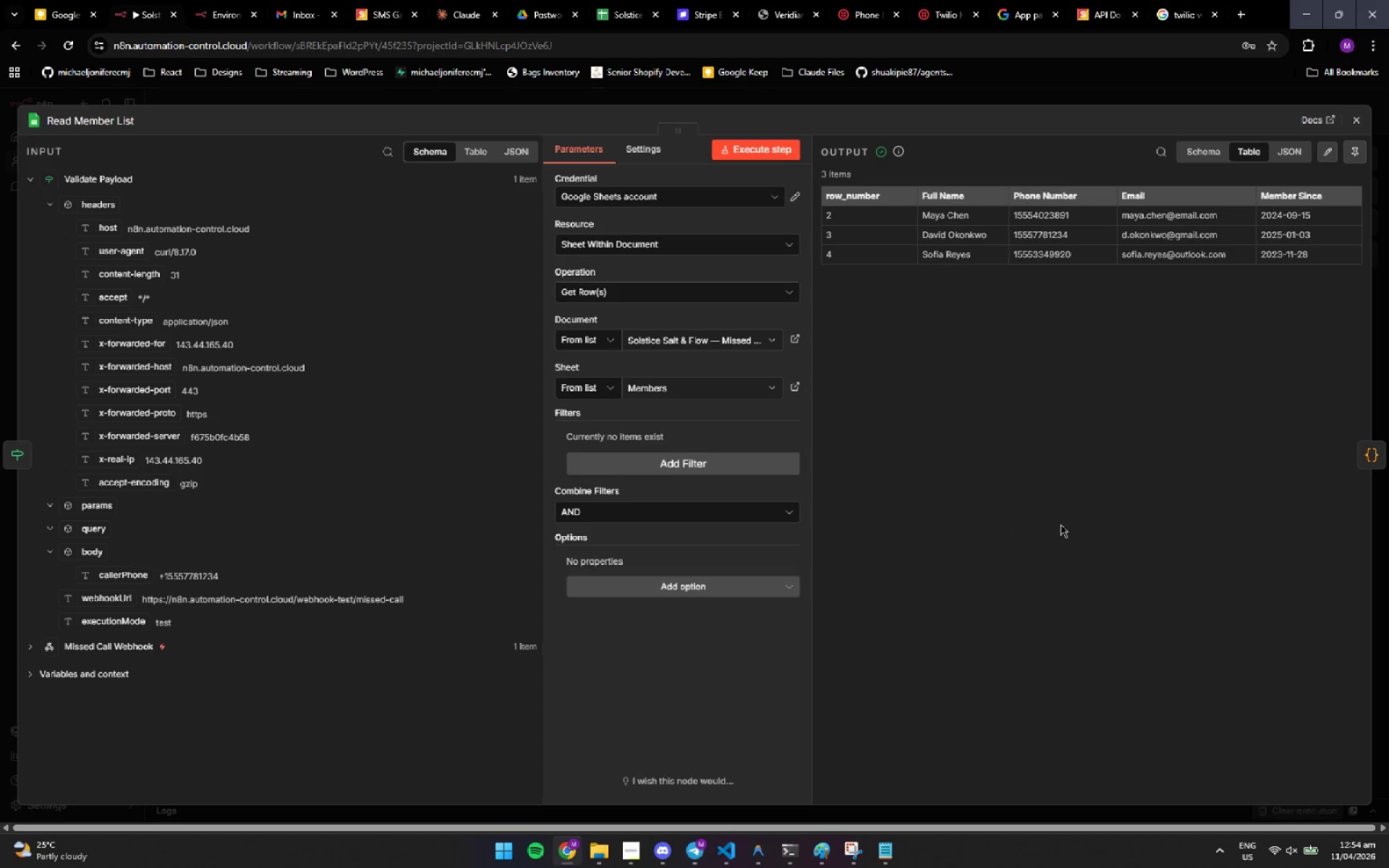 
key(ArrowDown)
 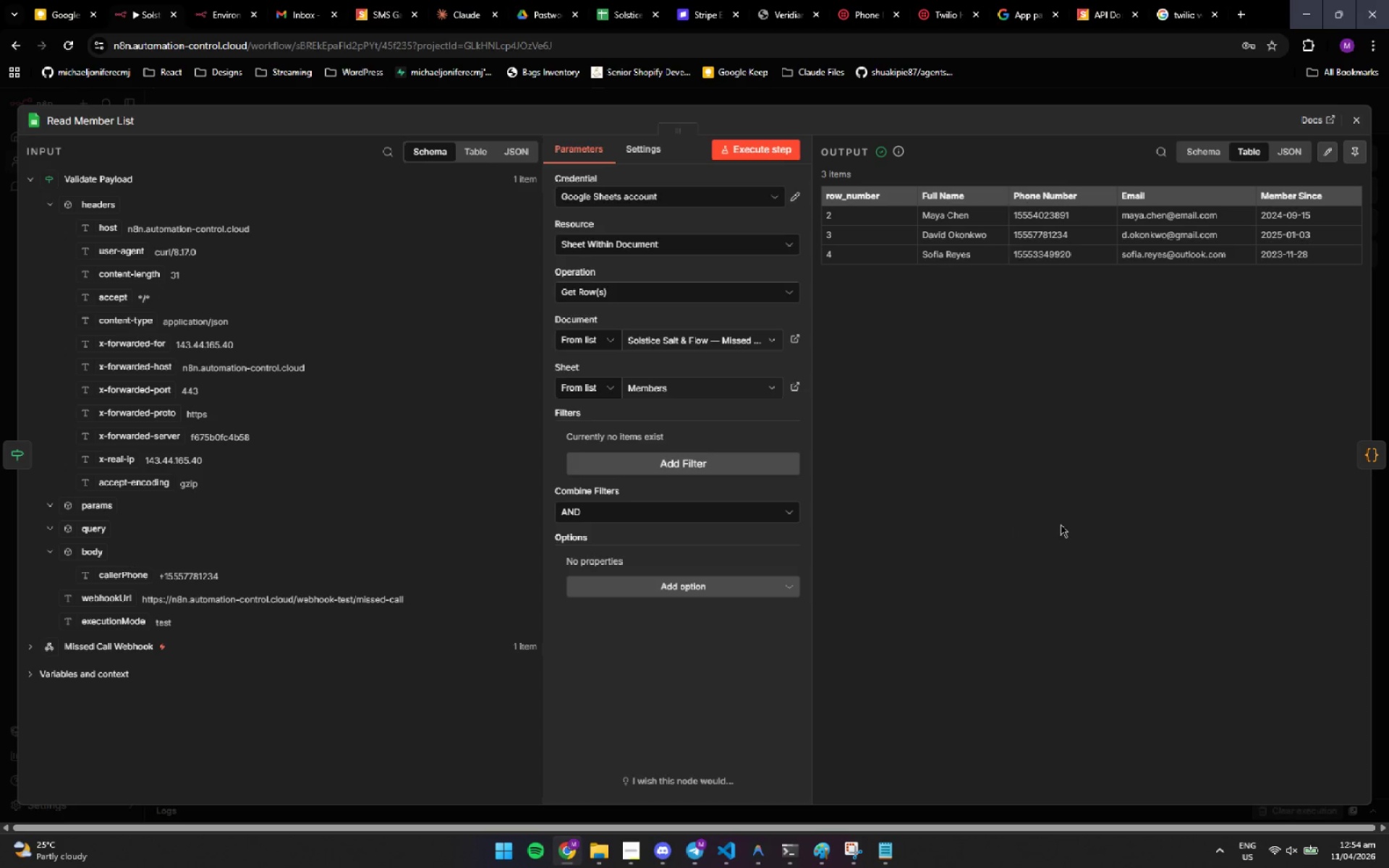 
key(ArrowDown)
 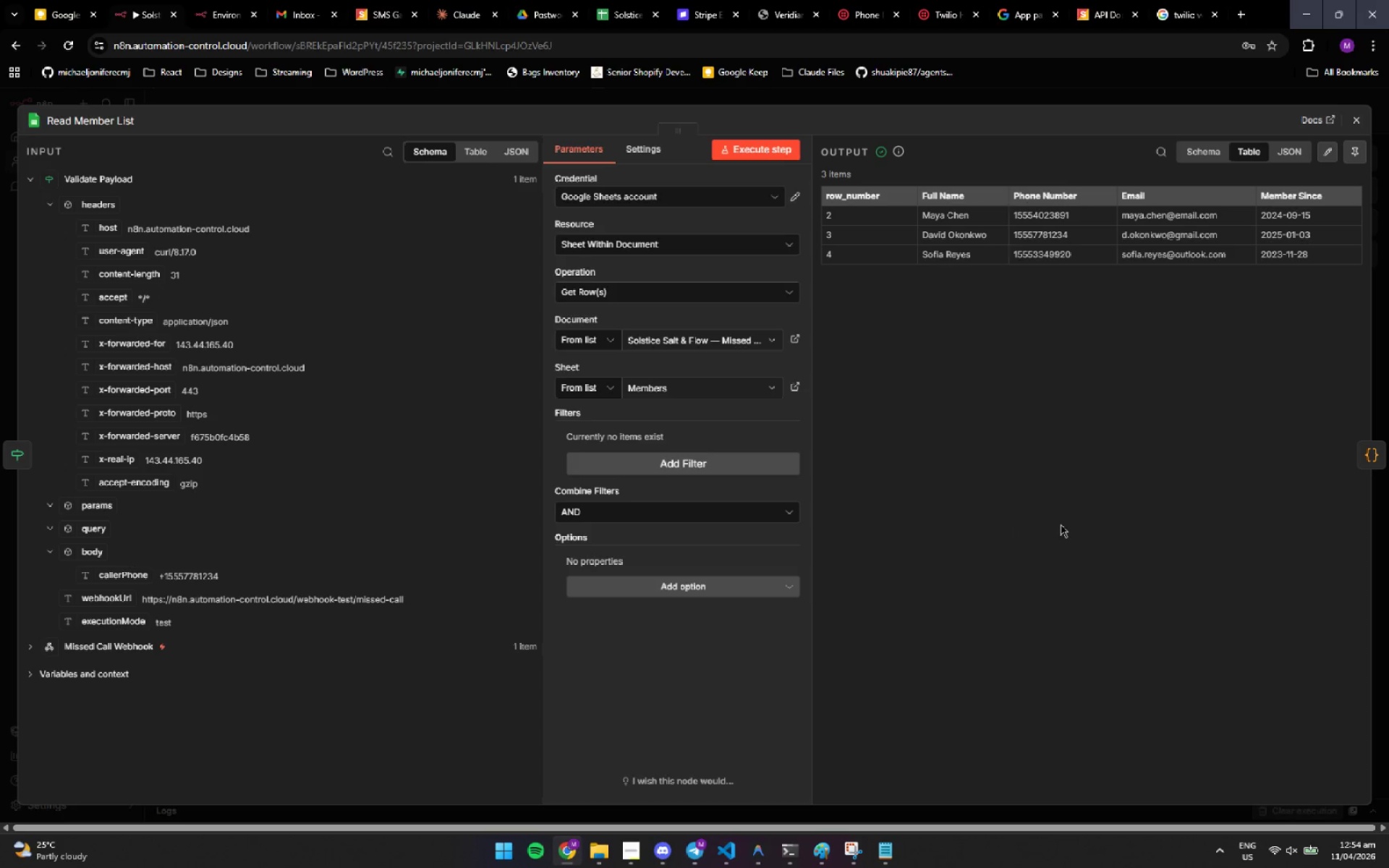 
key(ArrowDown)
 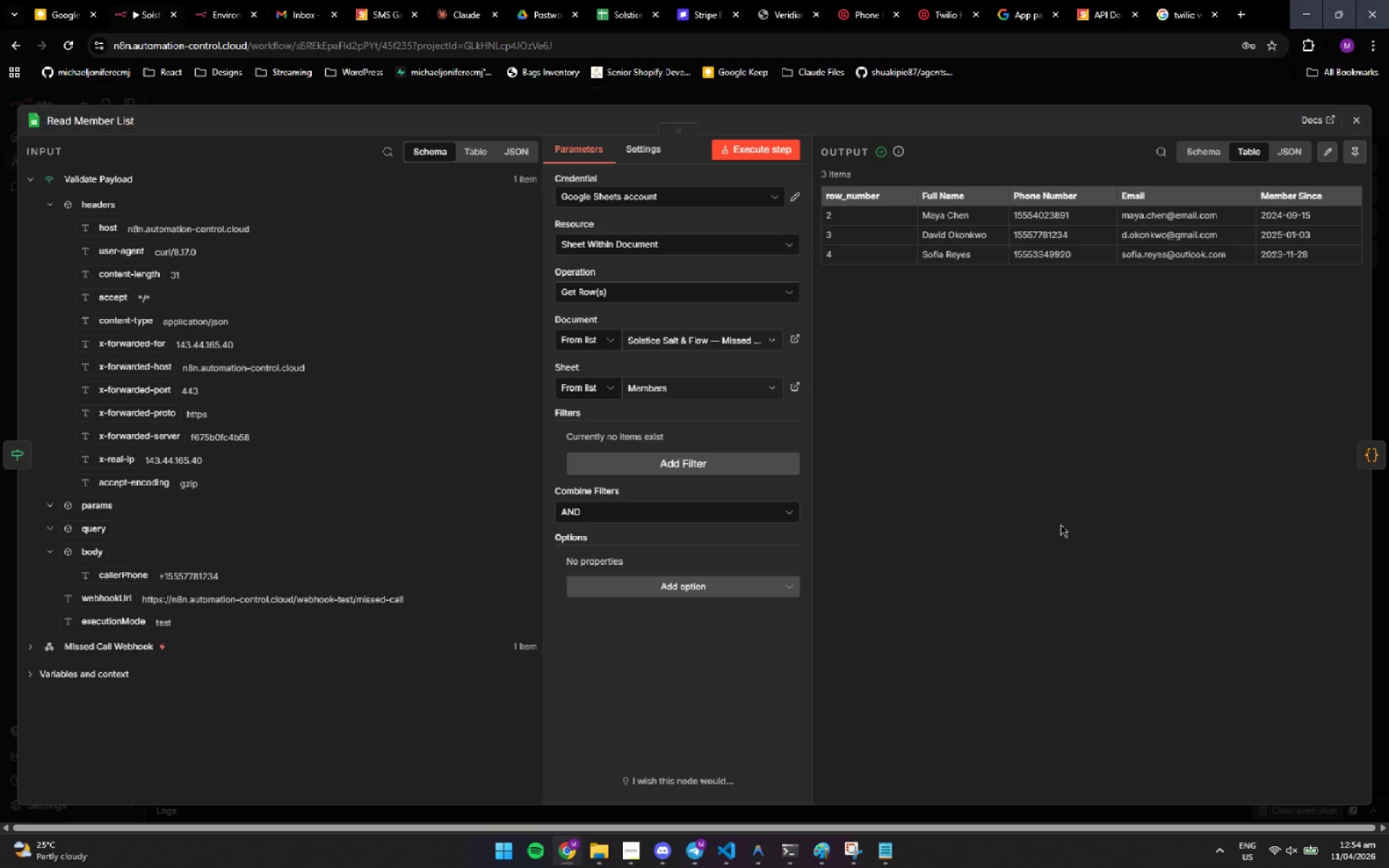 
key(ArrowDown)
 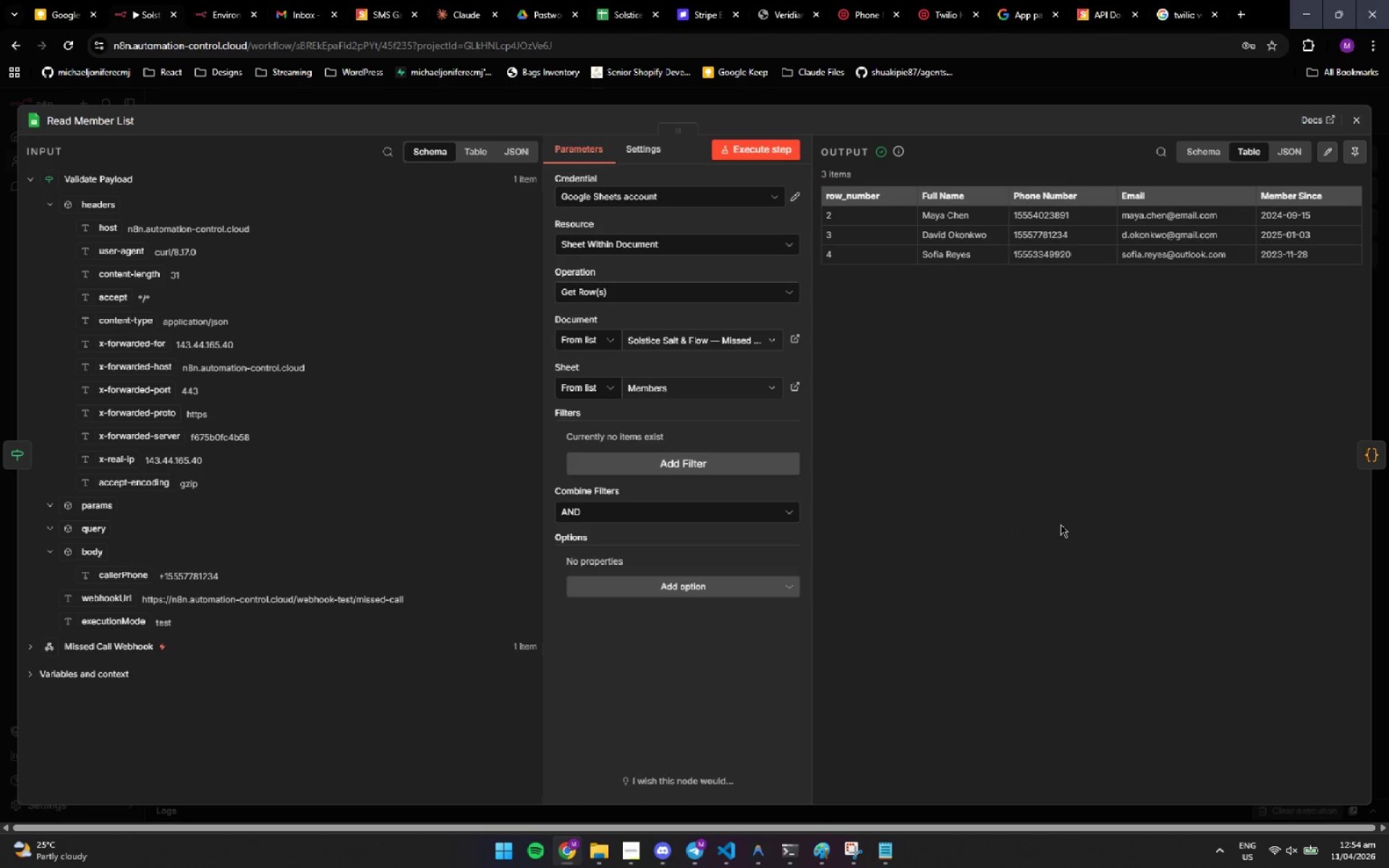 
key(ArrowDown)
 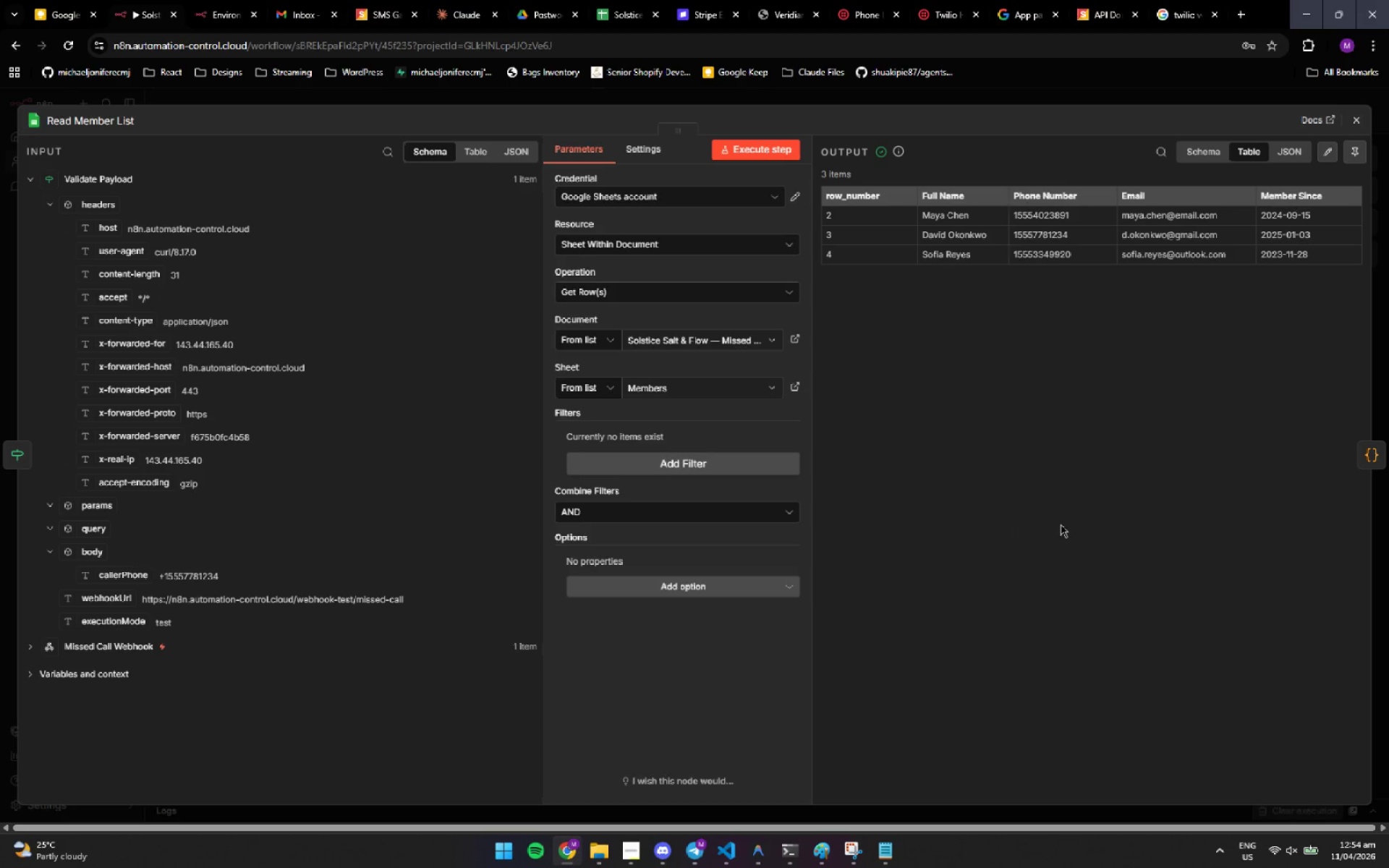 
key(ArrowDown)
 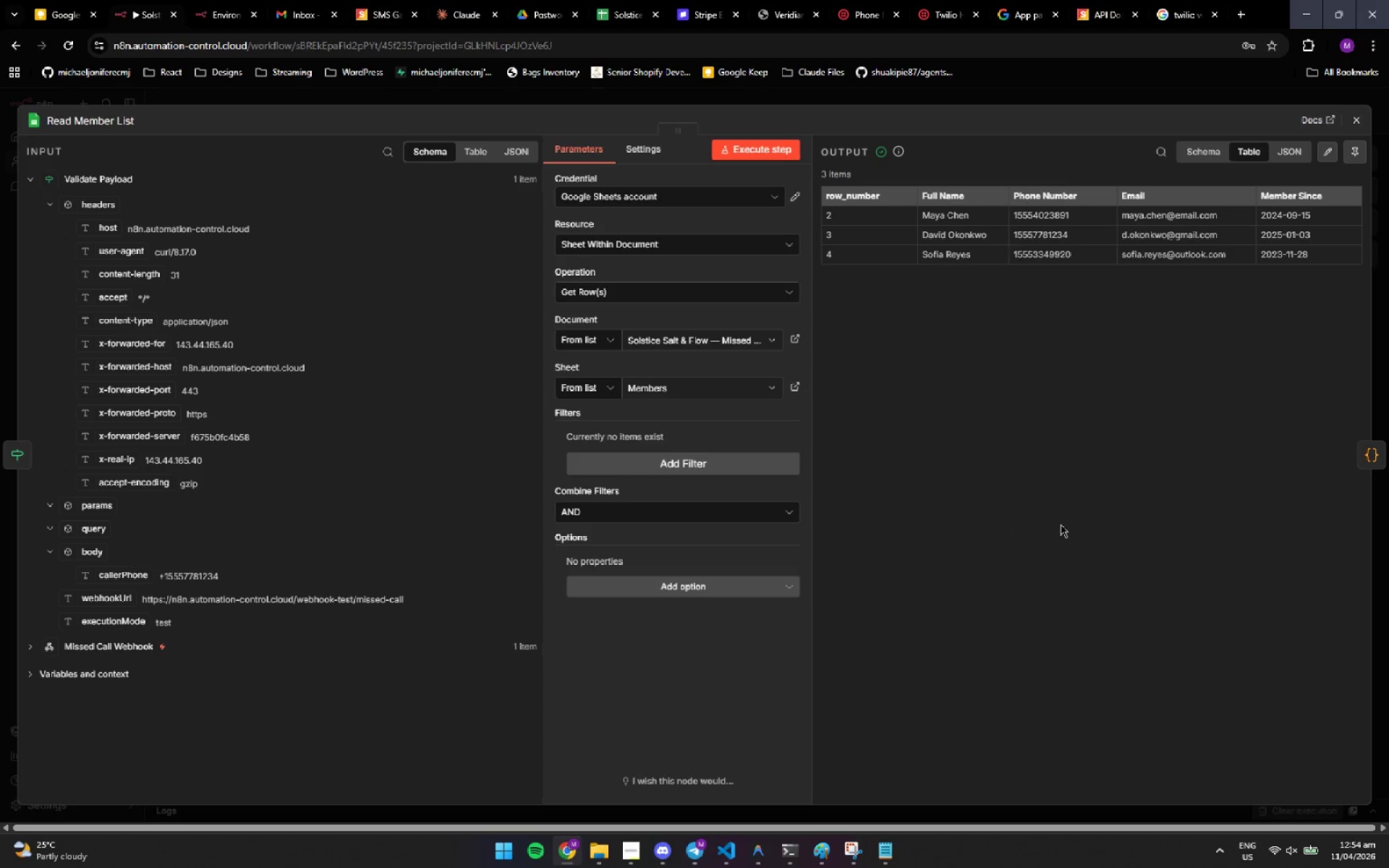 
key(ArrowDown)
 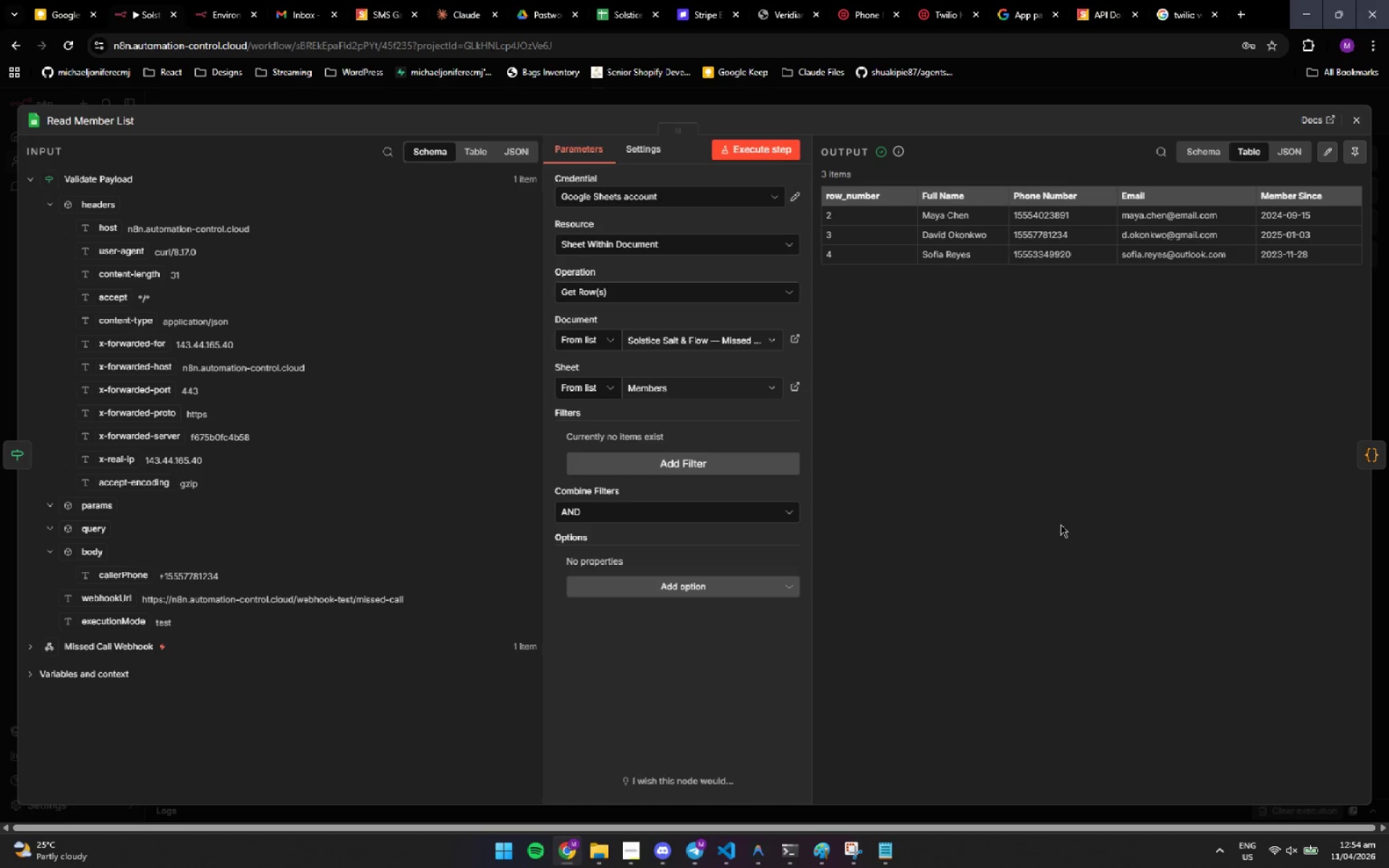 
wait(18.02)
 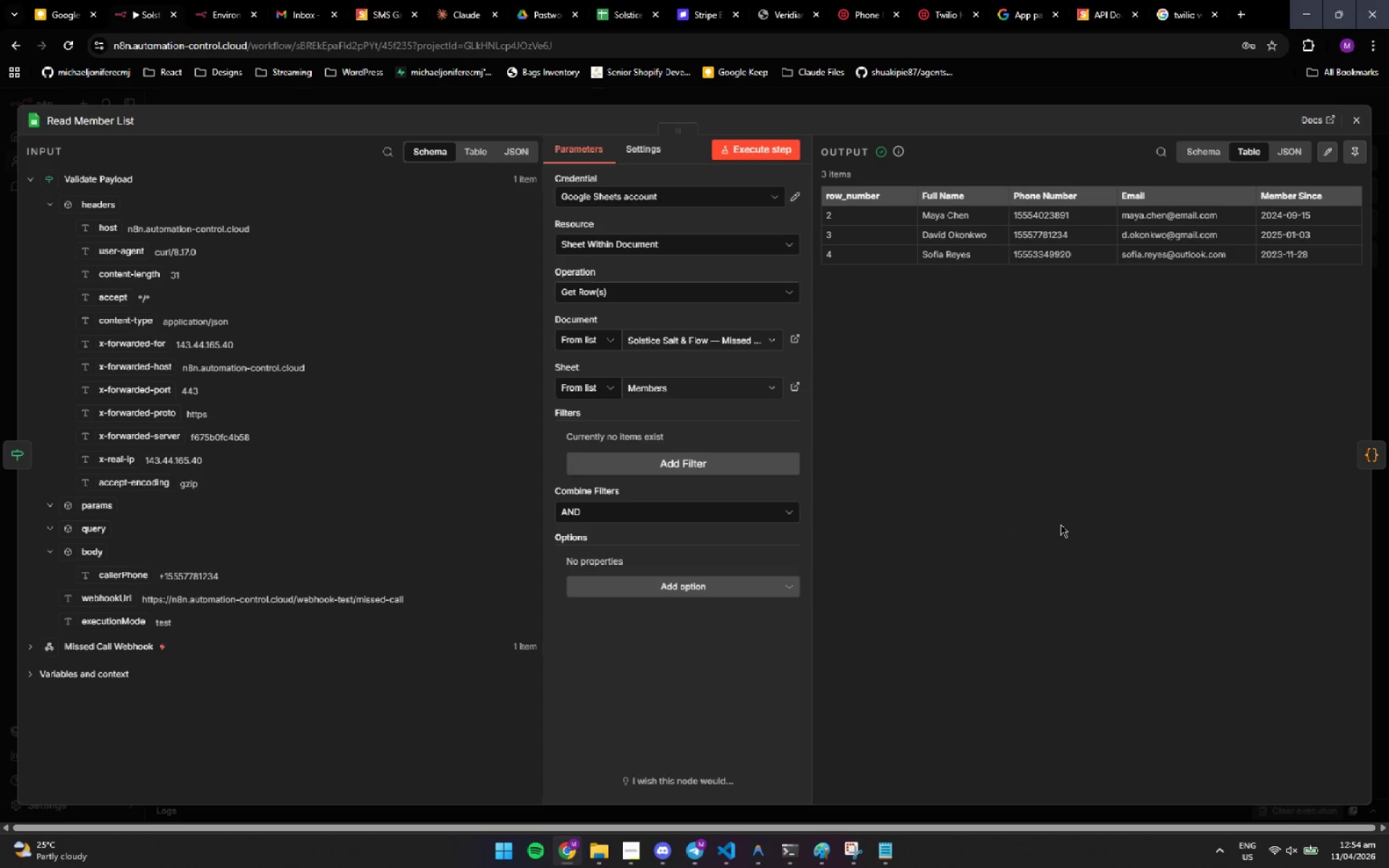 
key(ArrowDown)
 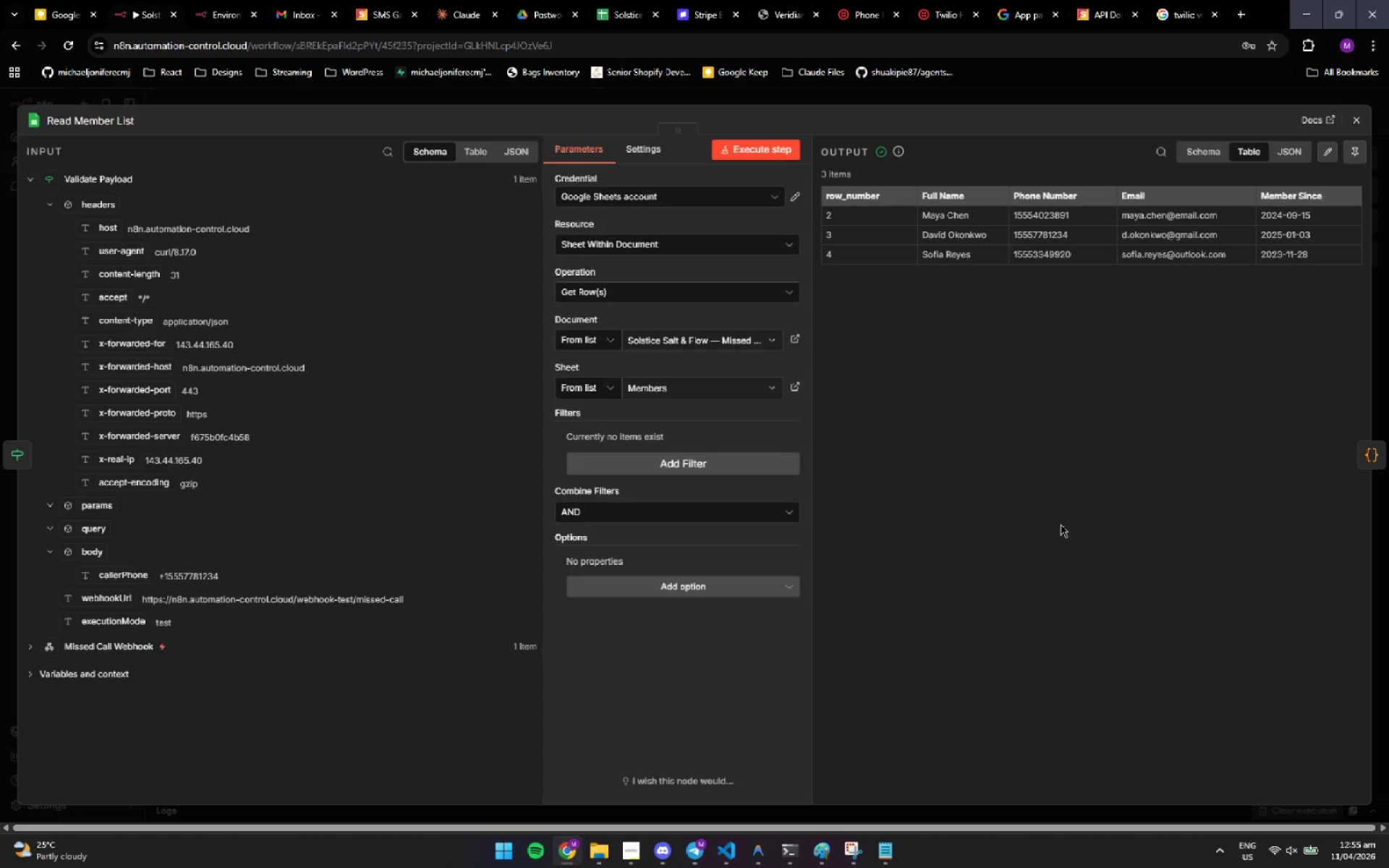 
key(ArrowDown)
 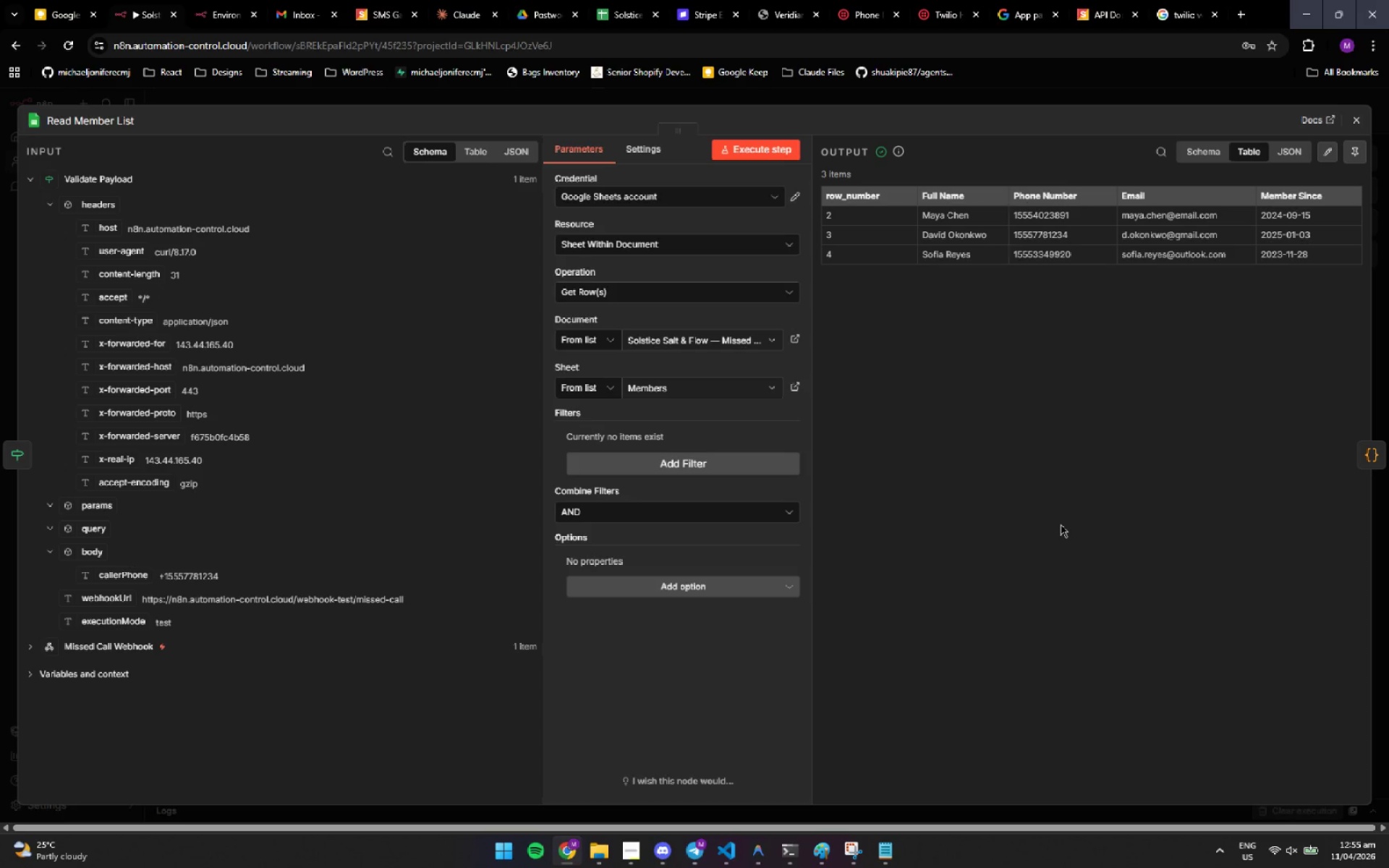 
key(ArrowDown)
 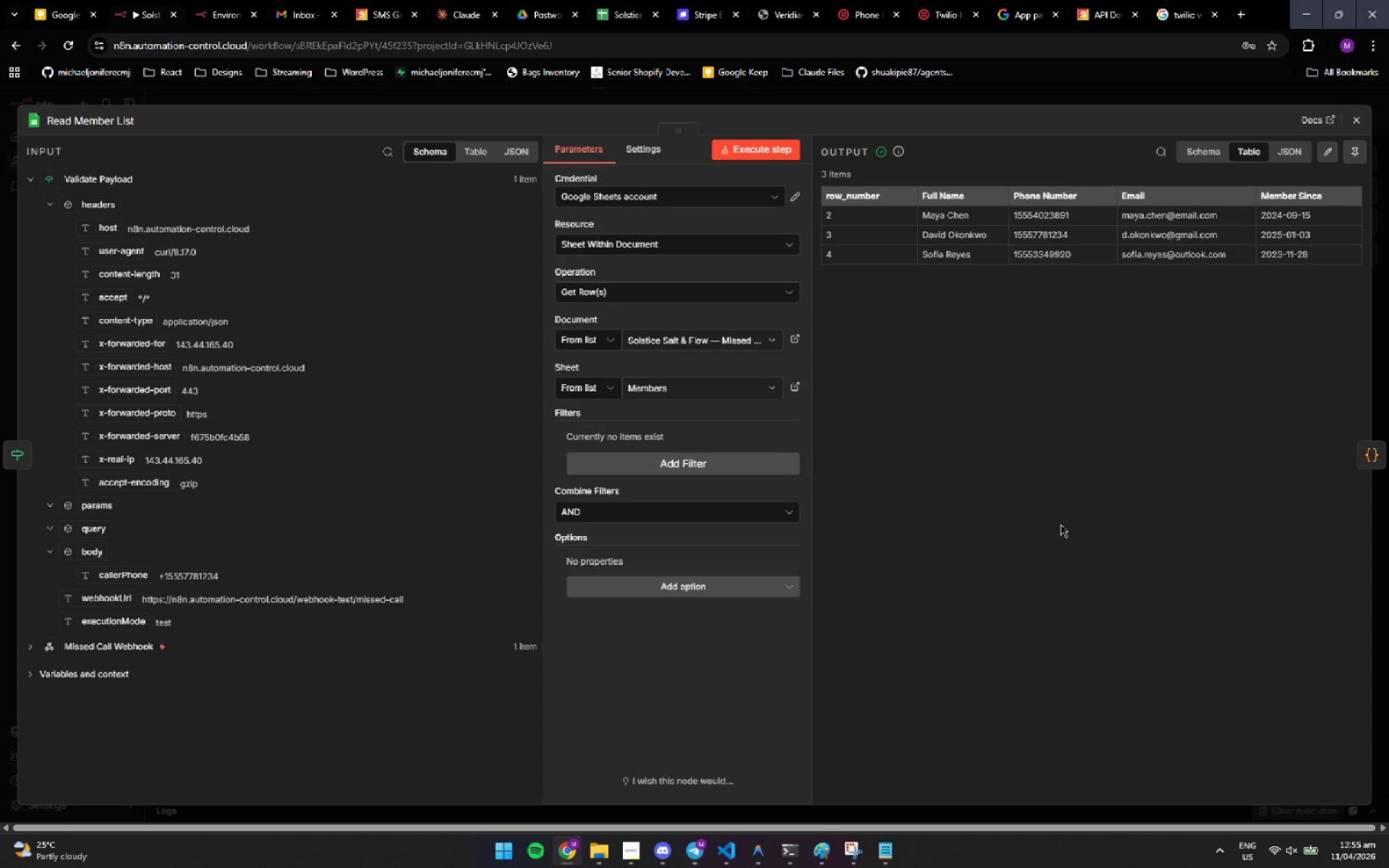 
key(ArrowDown)
 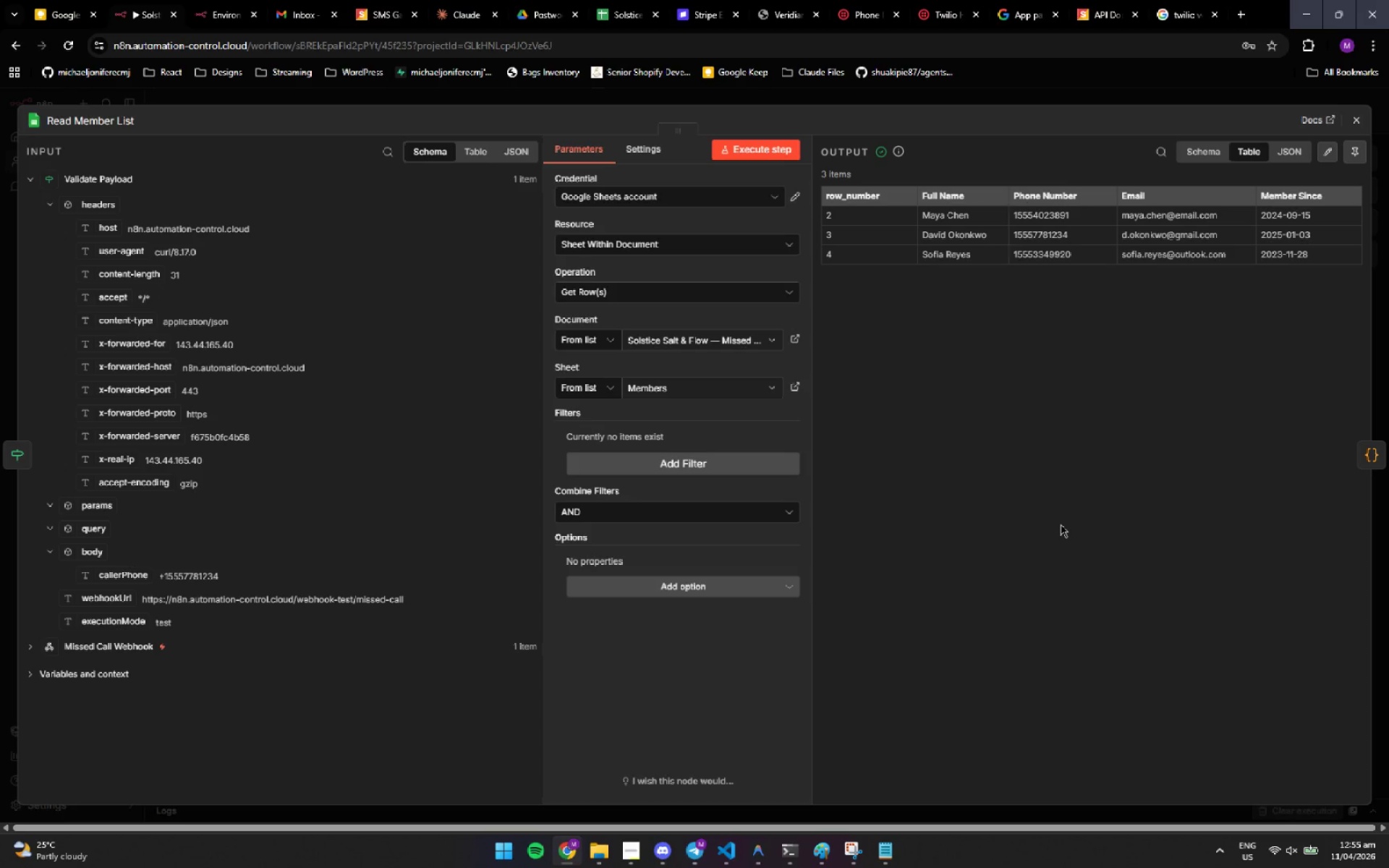 
key(ArrowDown)
 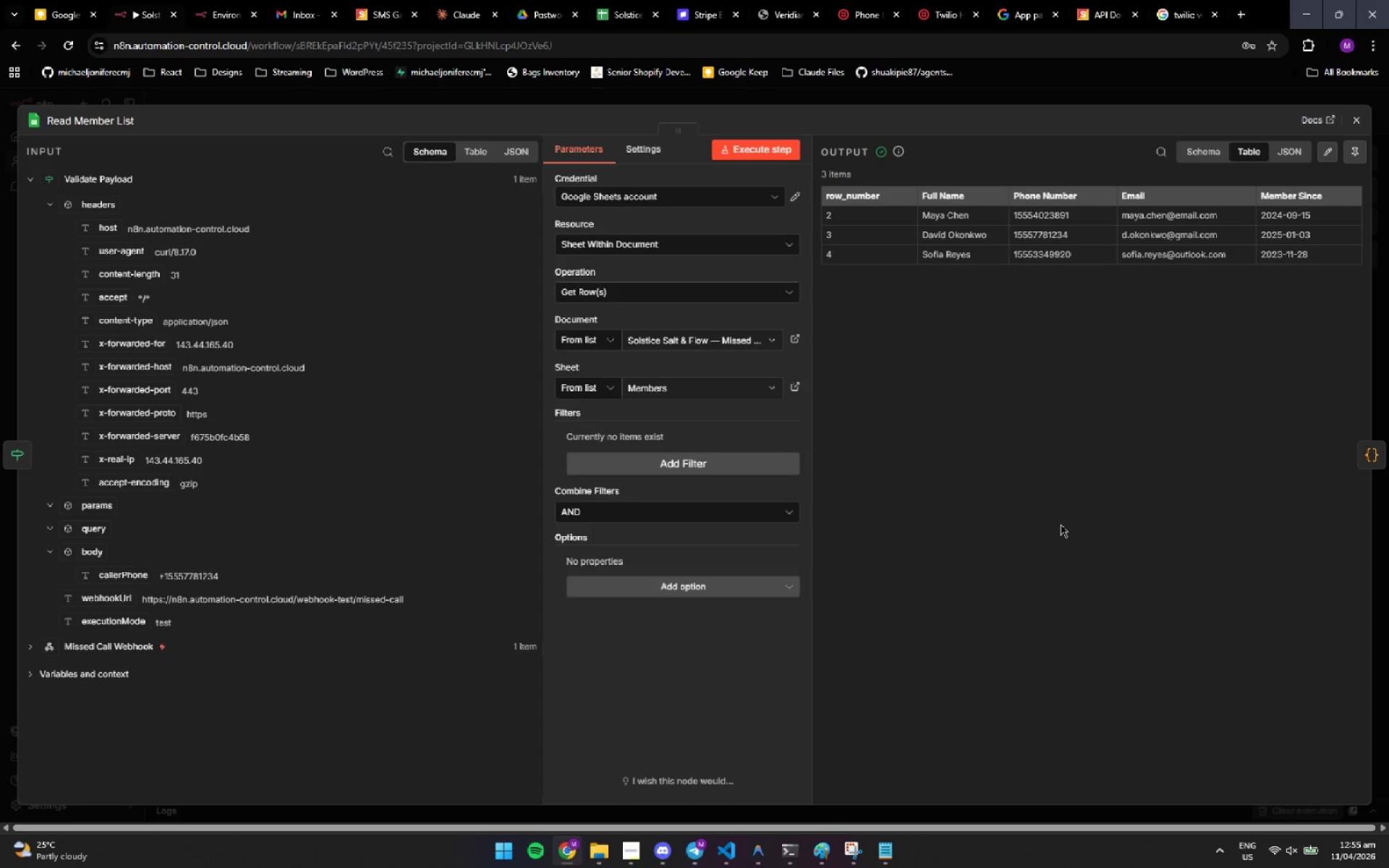 
hold_key(key=ArrowDown, duration=0.42)
 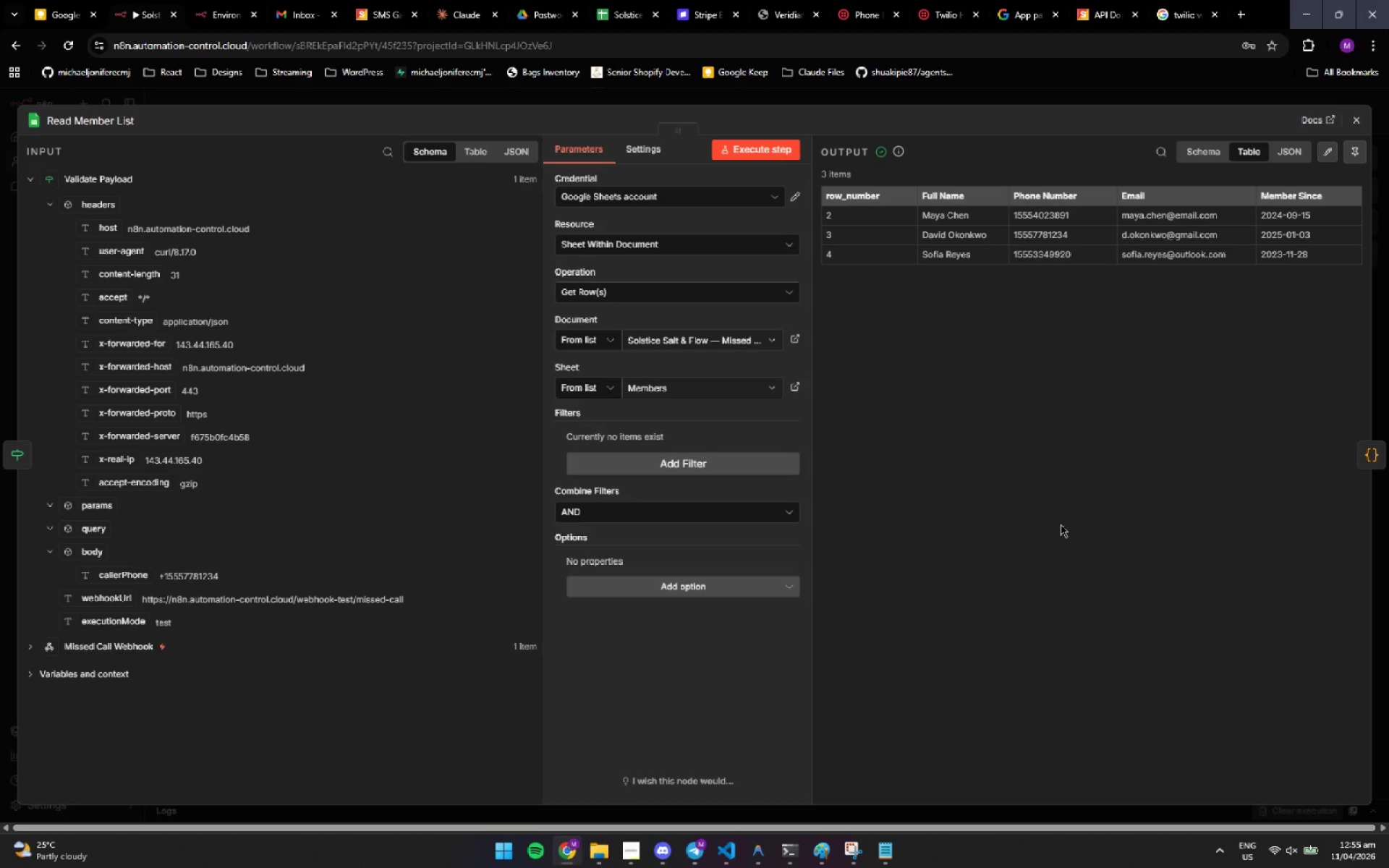 
key(ArrowRight)
 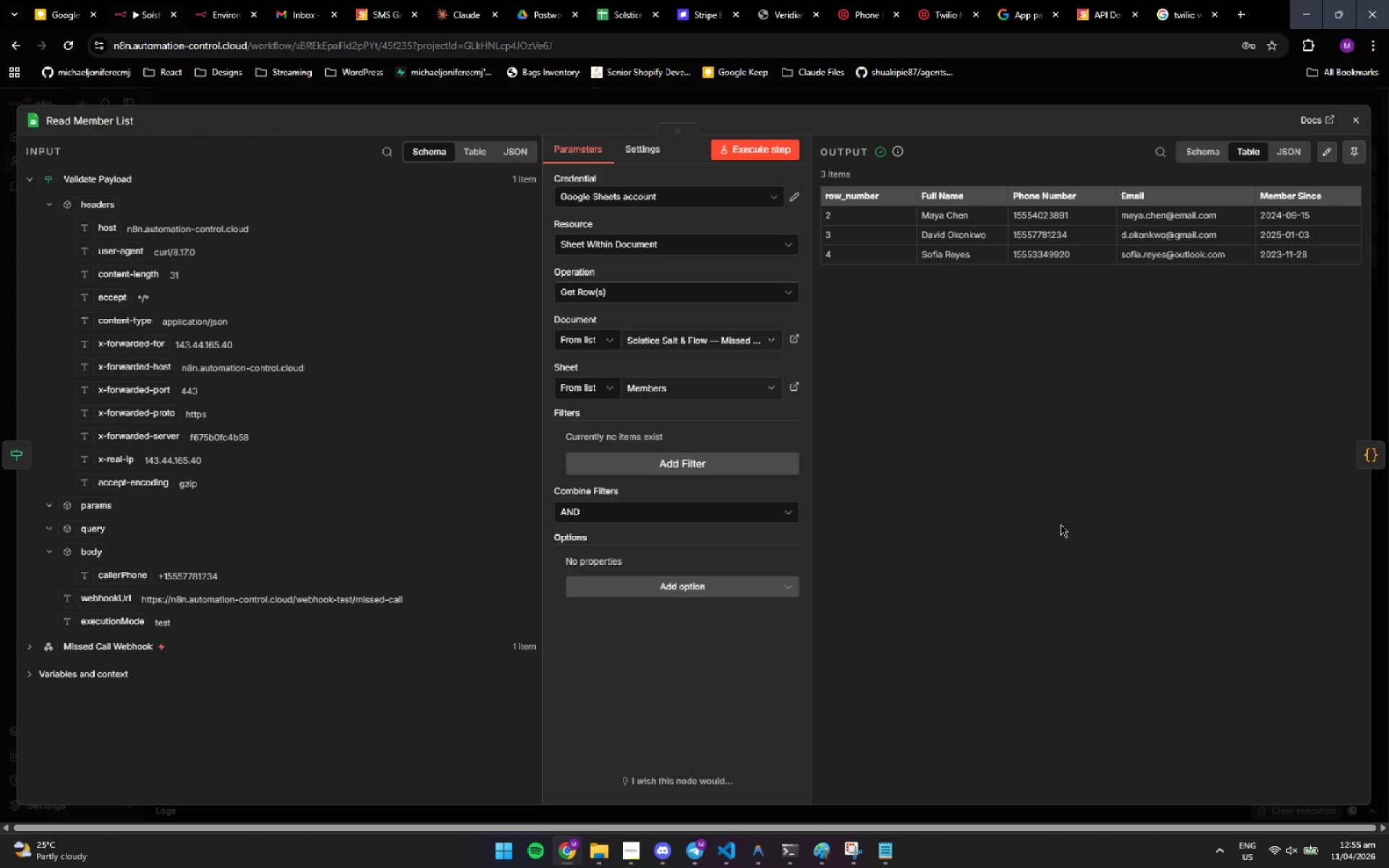 
key(ArrowDown)
 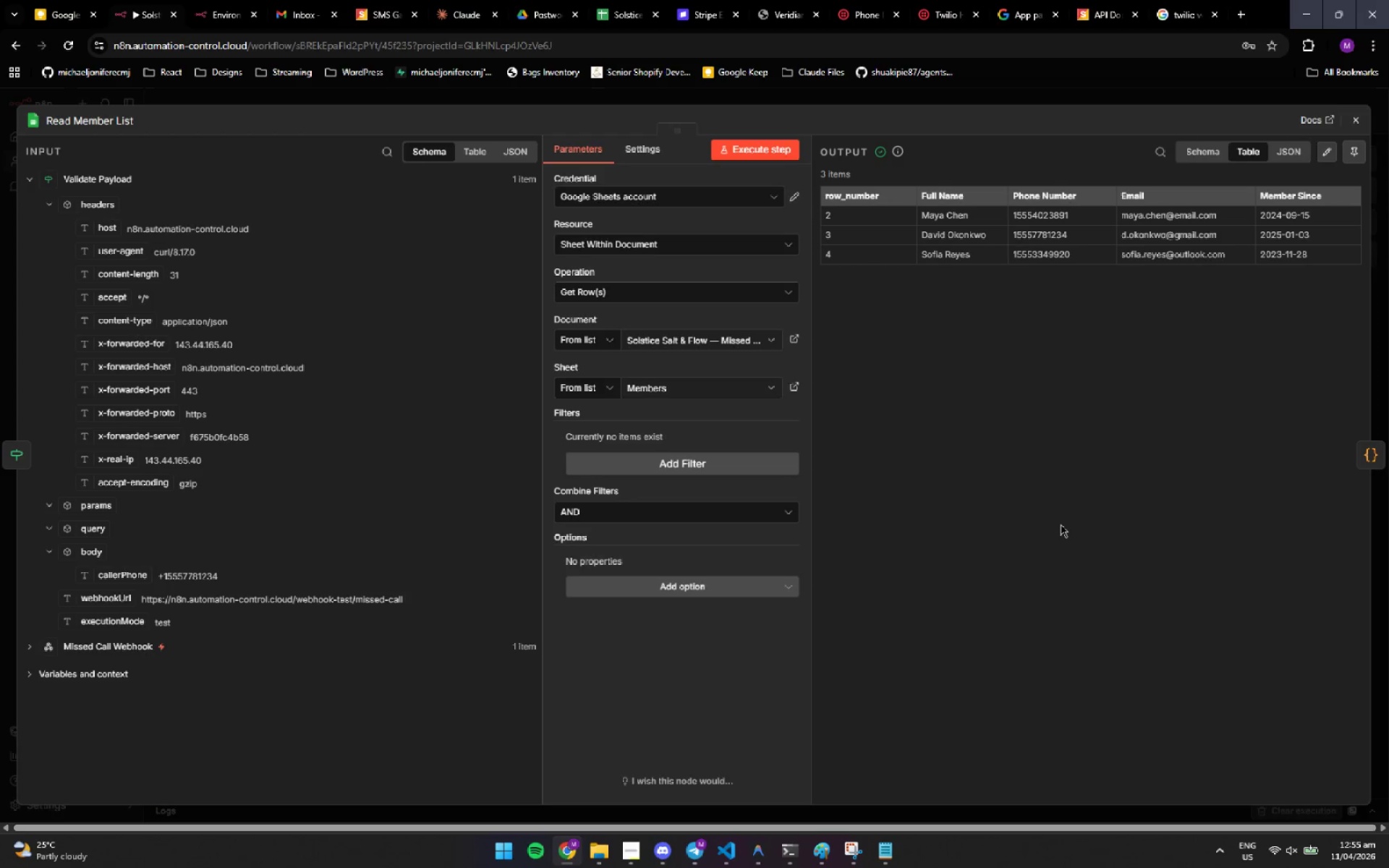 
key(ArrowDown)
 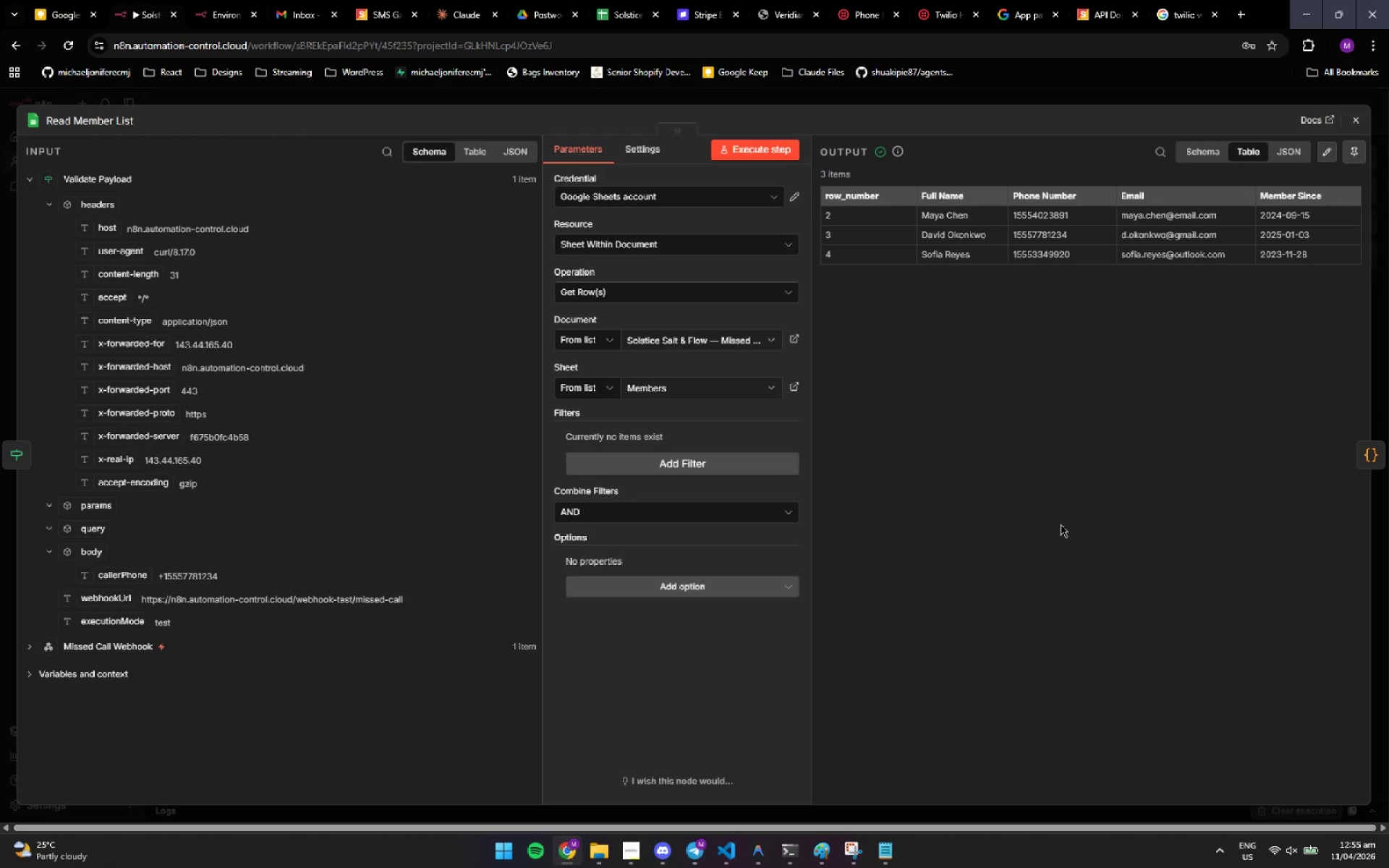 
key(ArrowDown)
 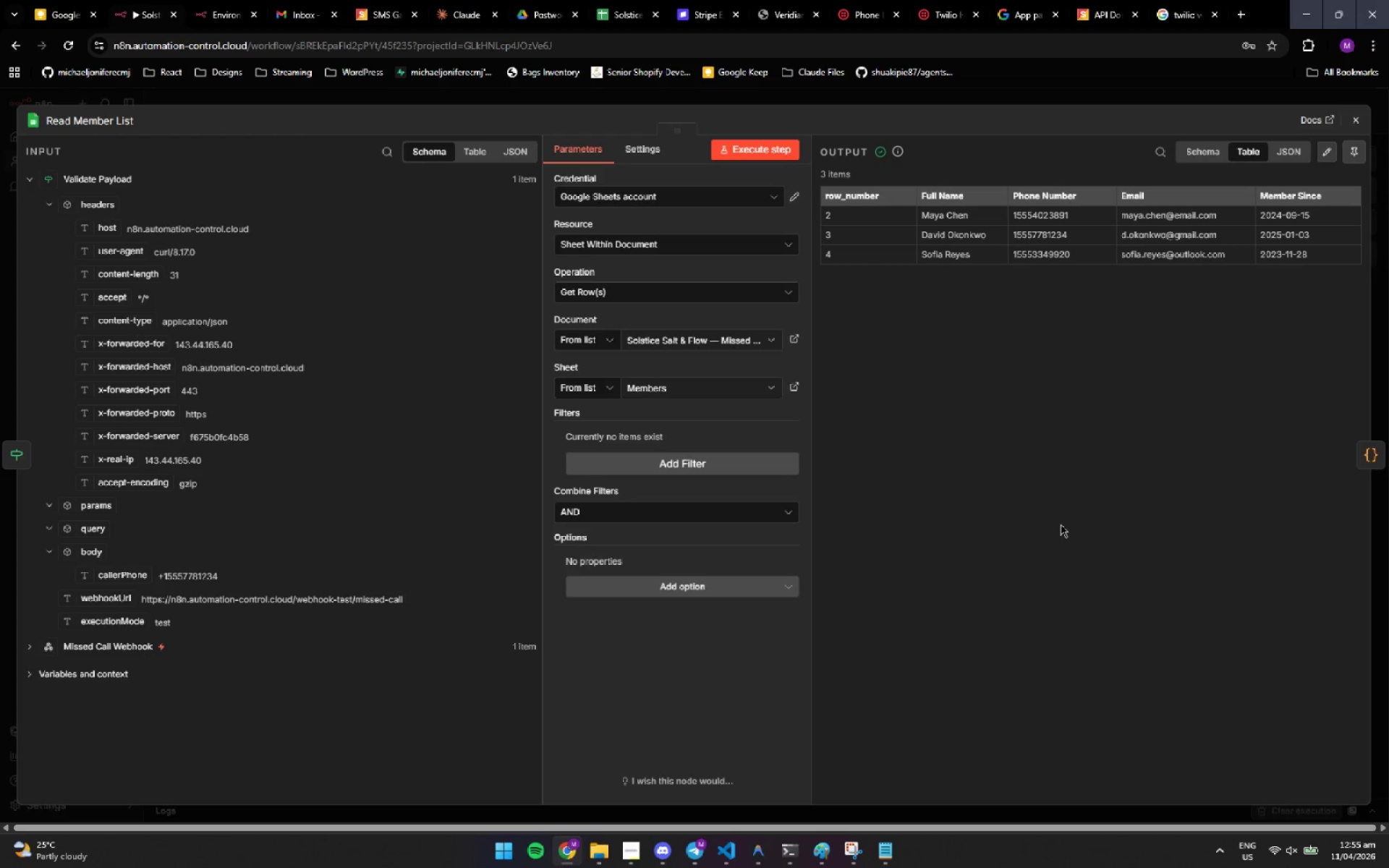 
key(ArrowDown)
 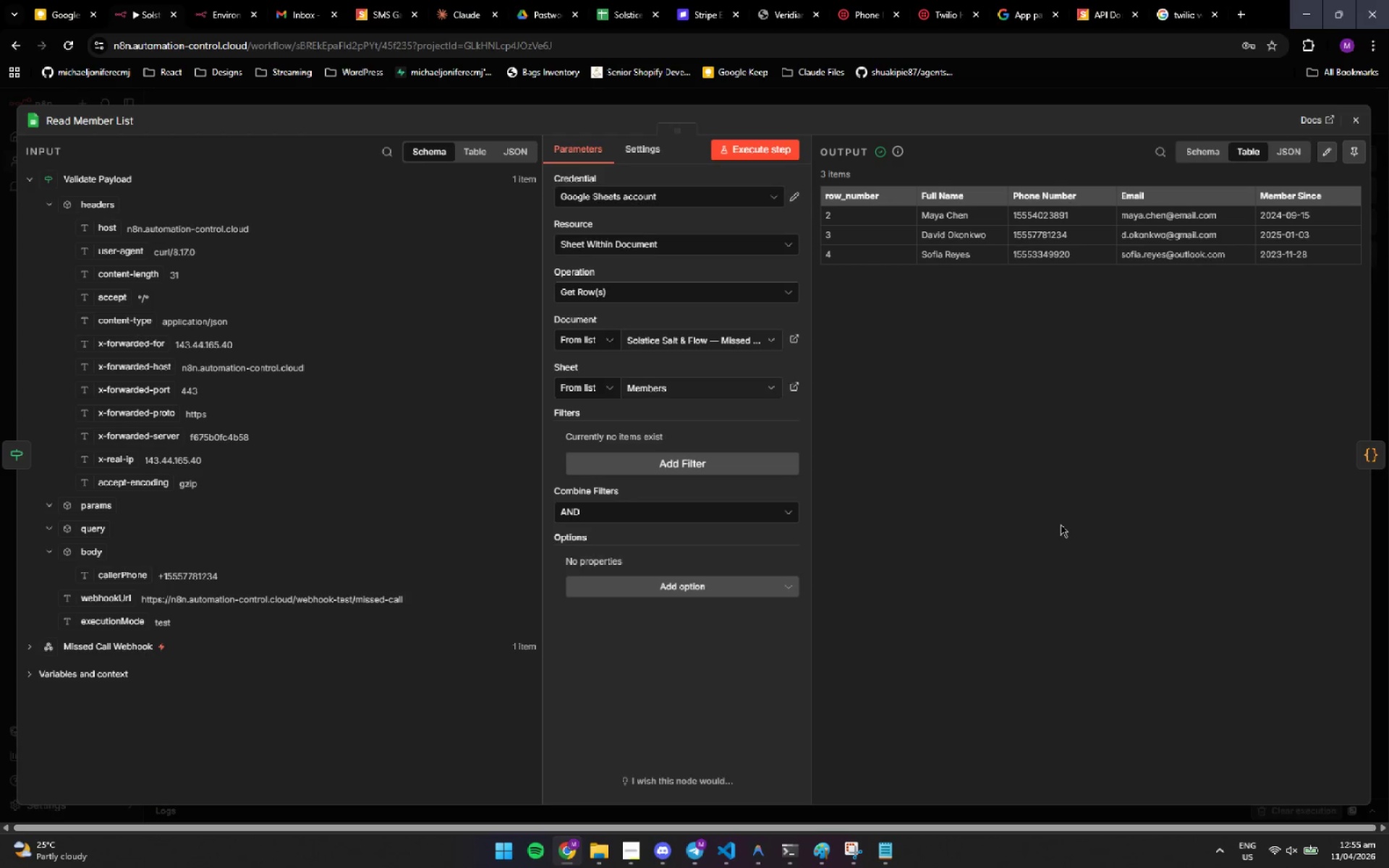 
hold_key(key=ArrowDown, duration=0.34)
 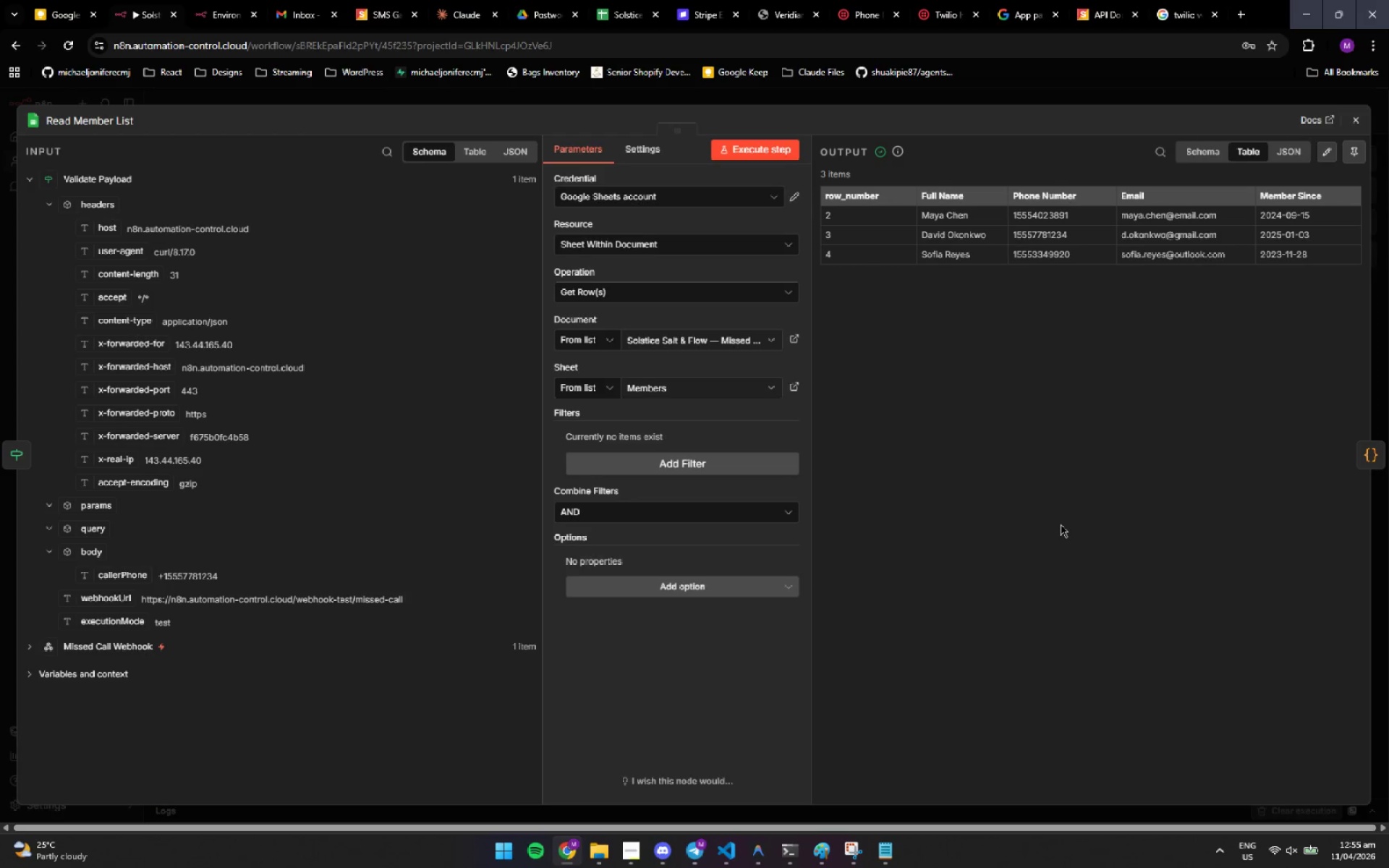 
key(ArrowDown)
 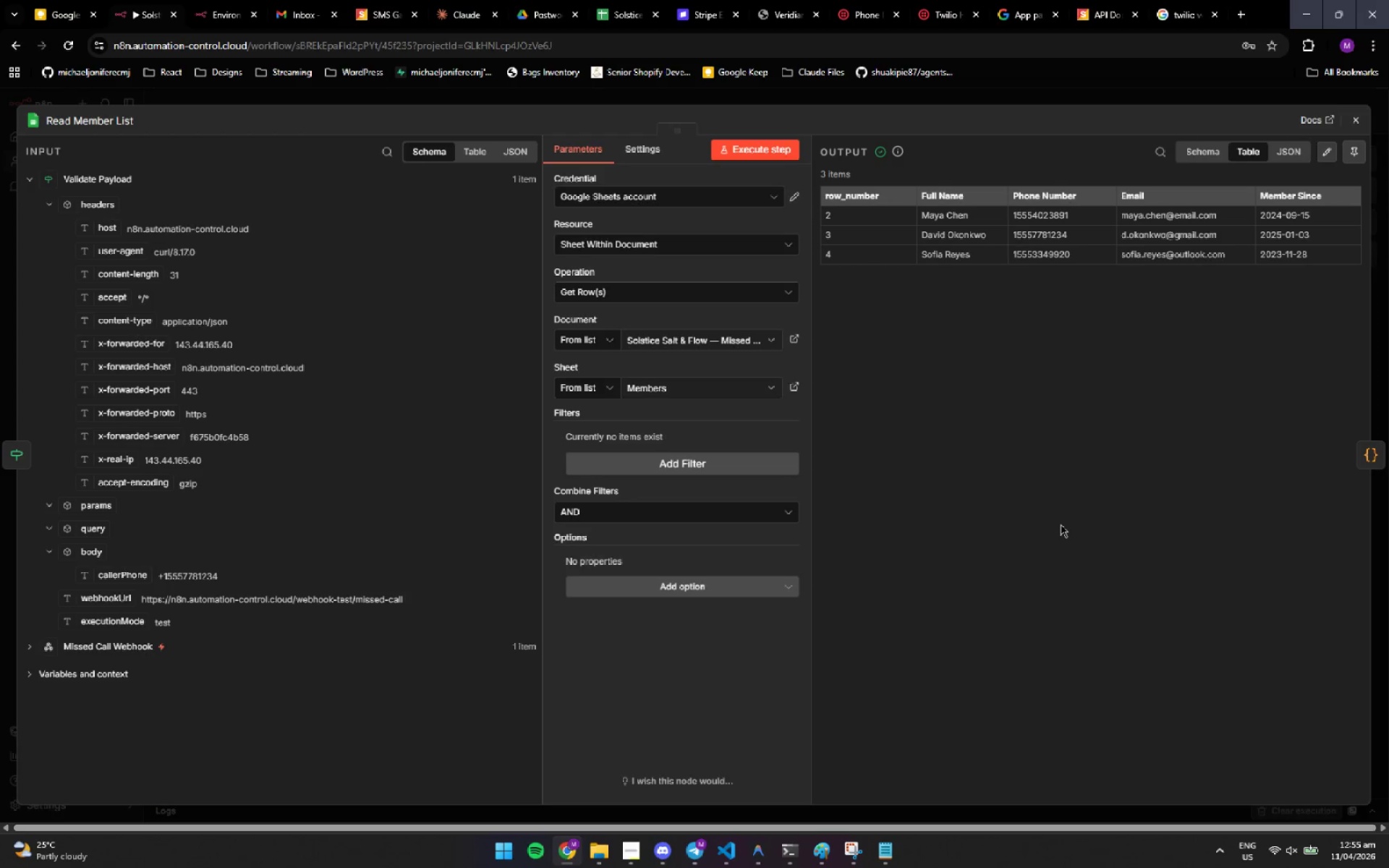 
key(ArrowDown)
 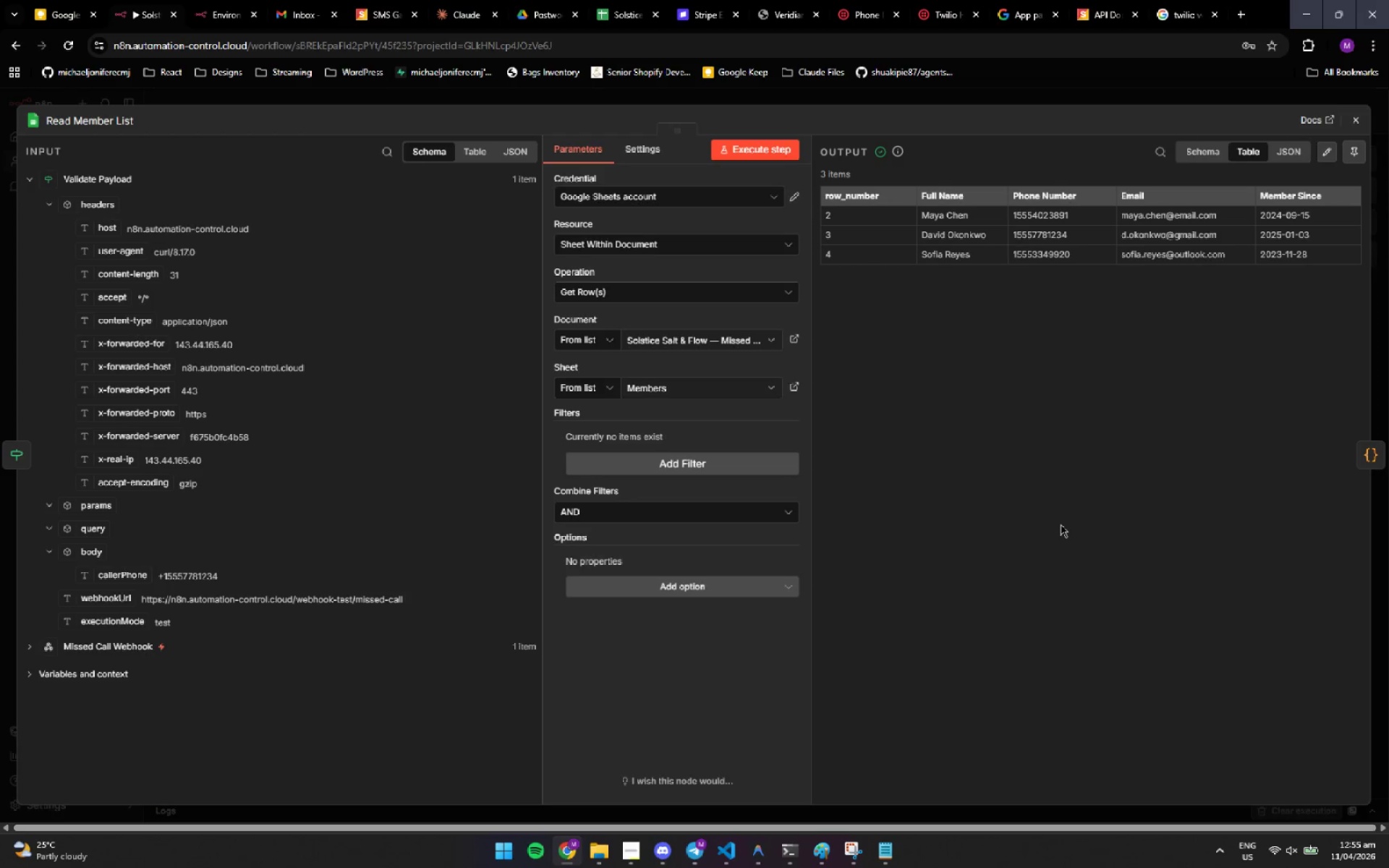 
wait(9.67)
 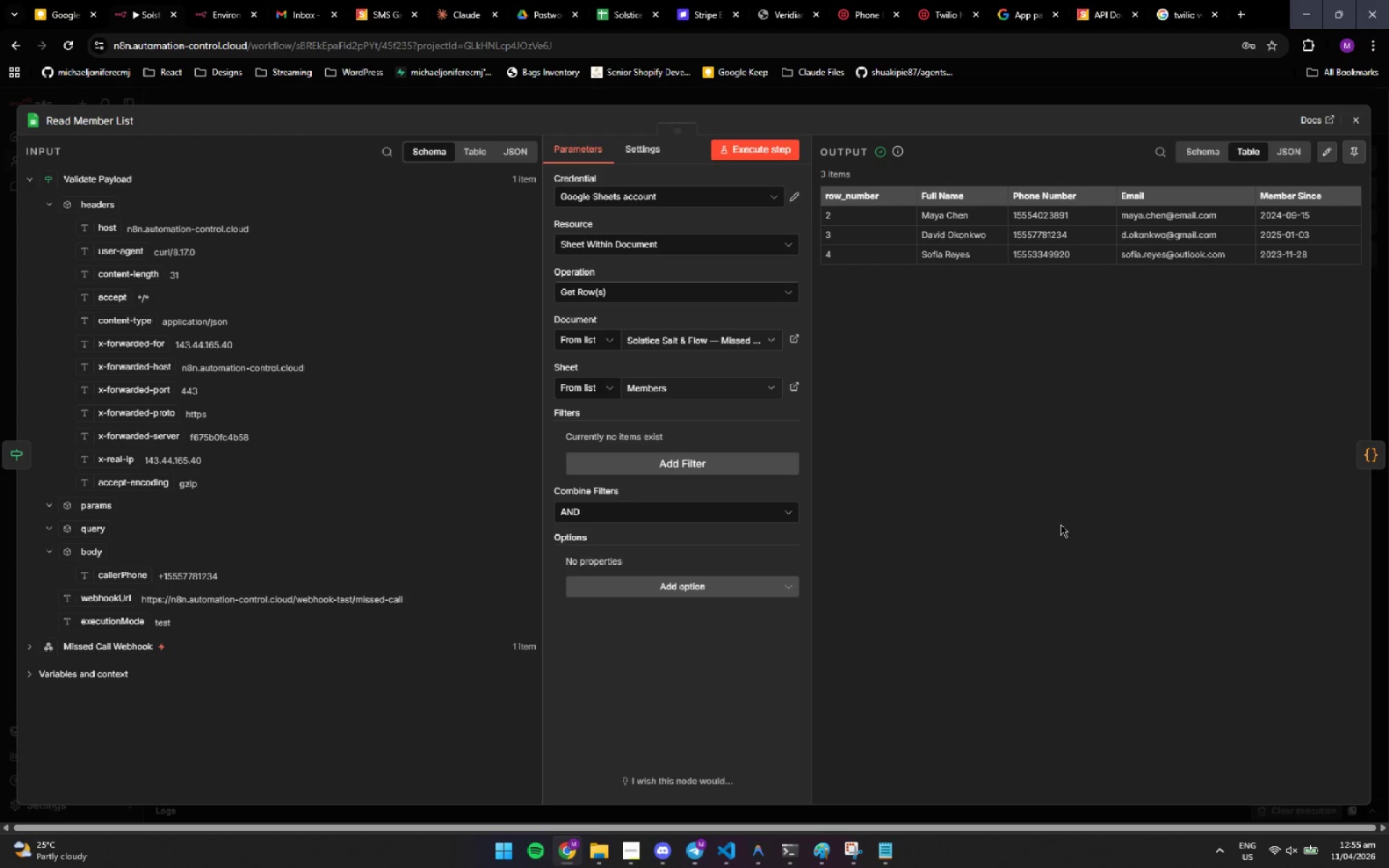 
key(ArrowDown)
 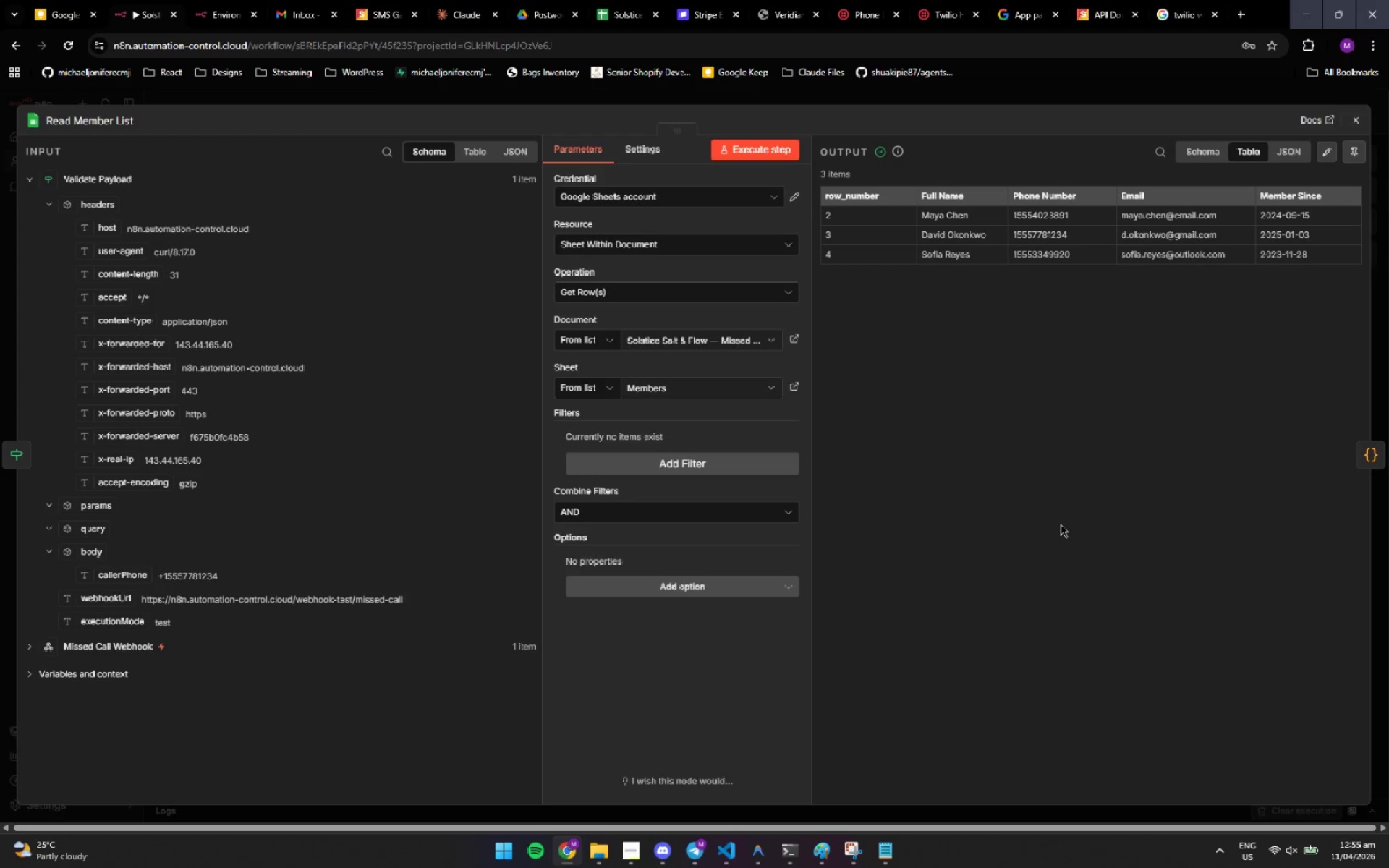 
wait(18.95)
 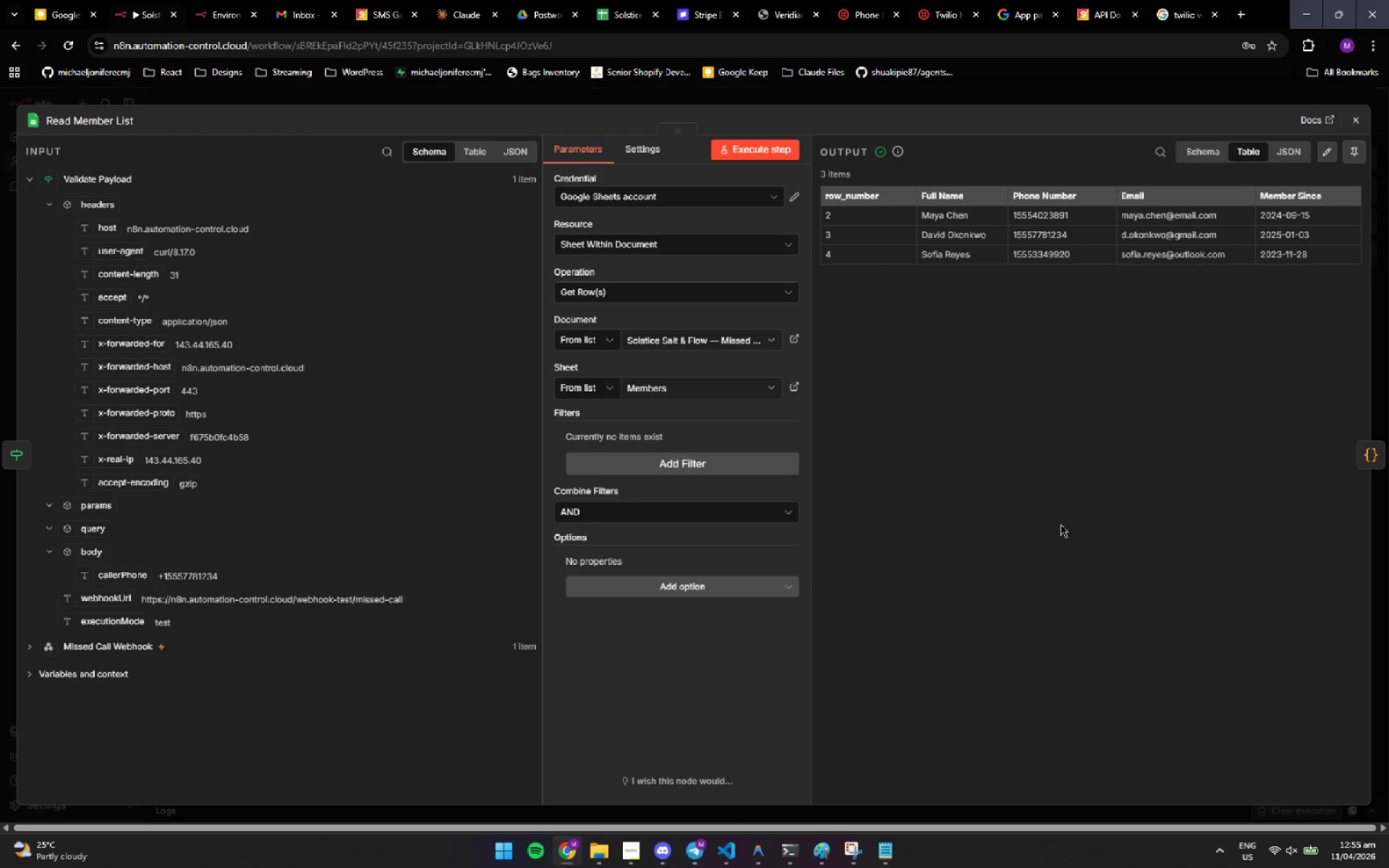 
key(ArrowDown)
 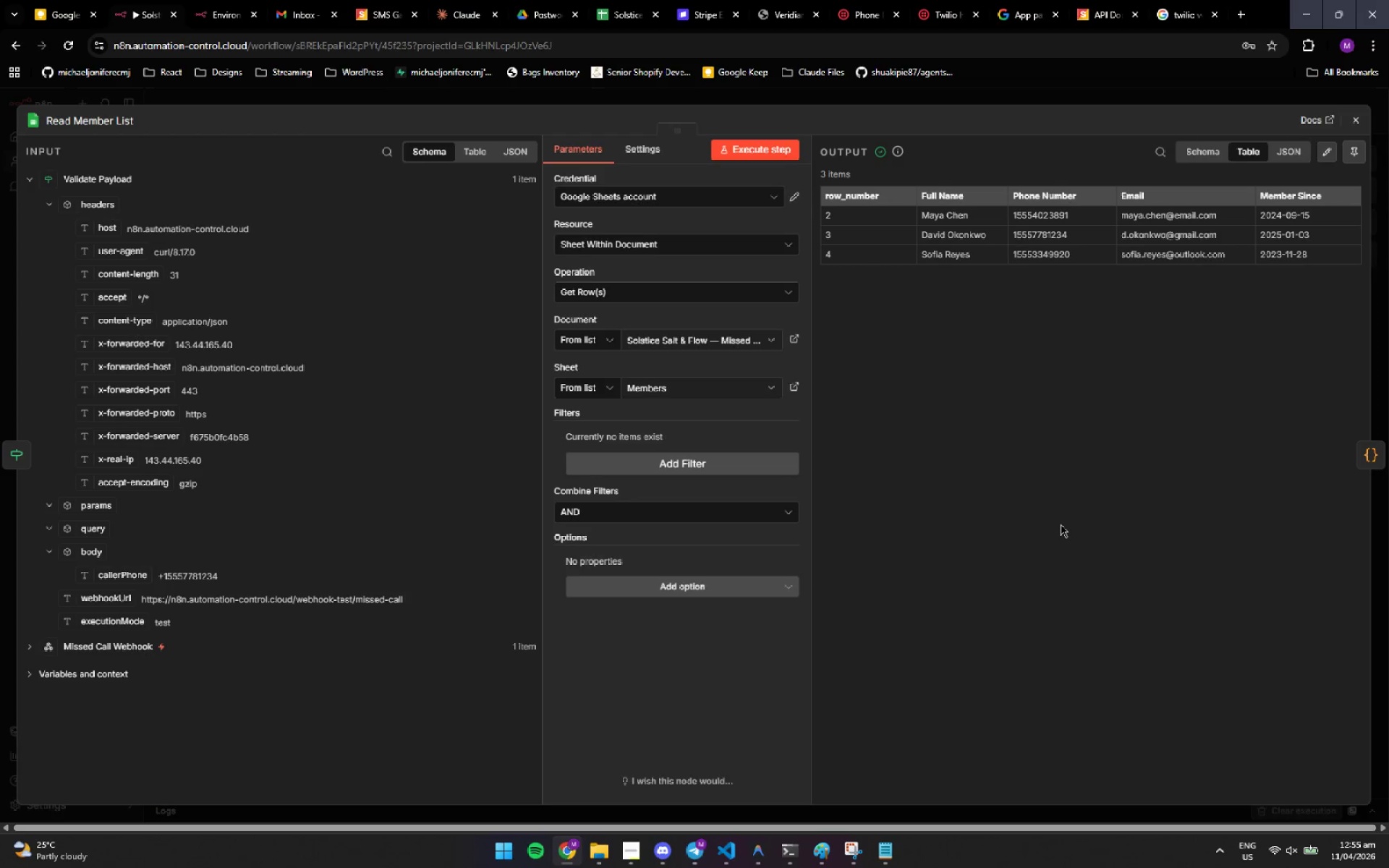 
key(ArrowDown)
 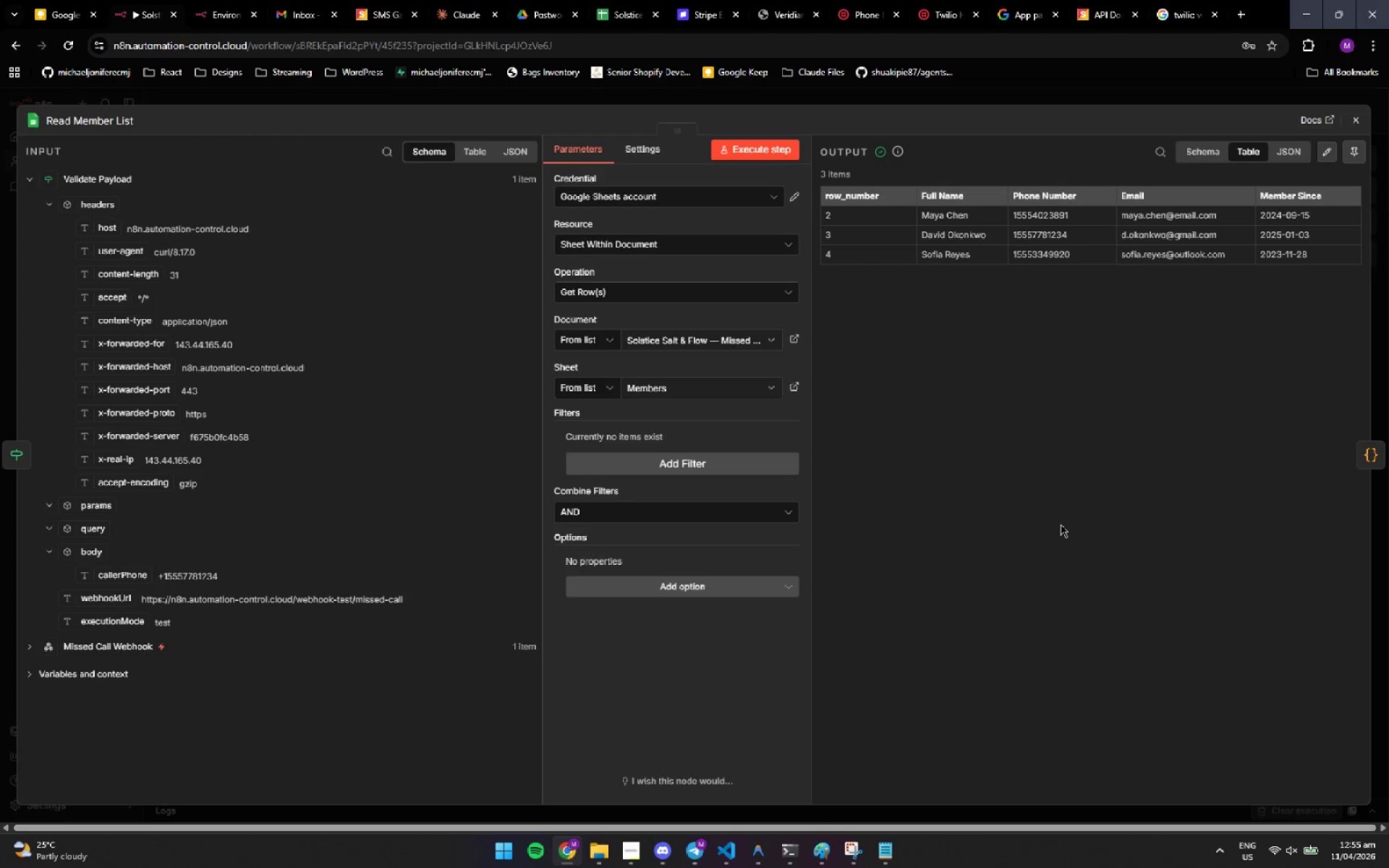 
key(ArrowDown)
 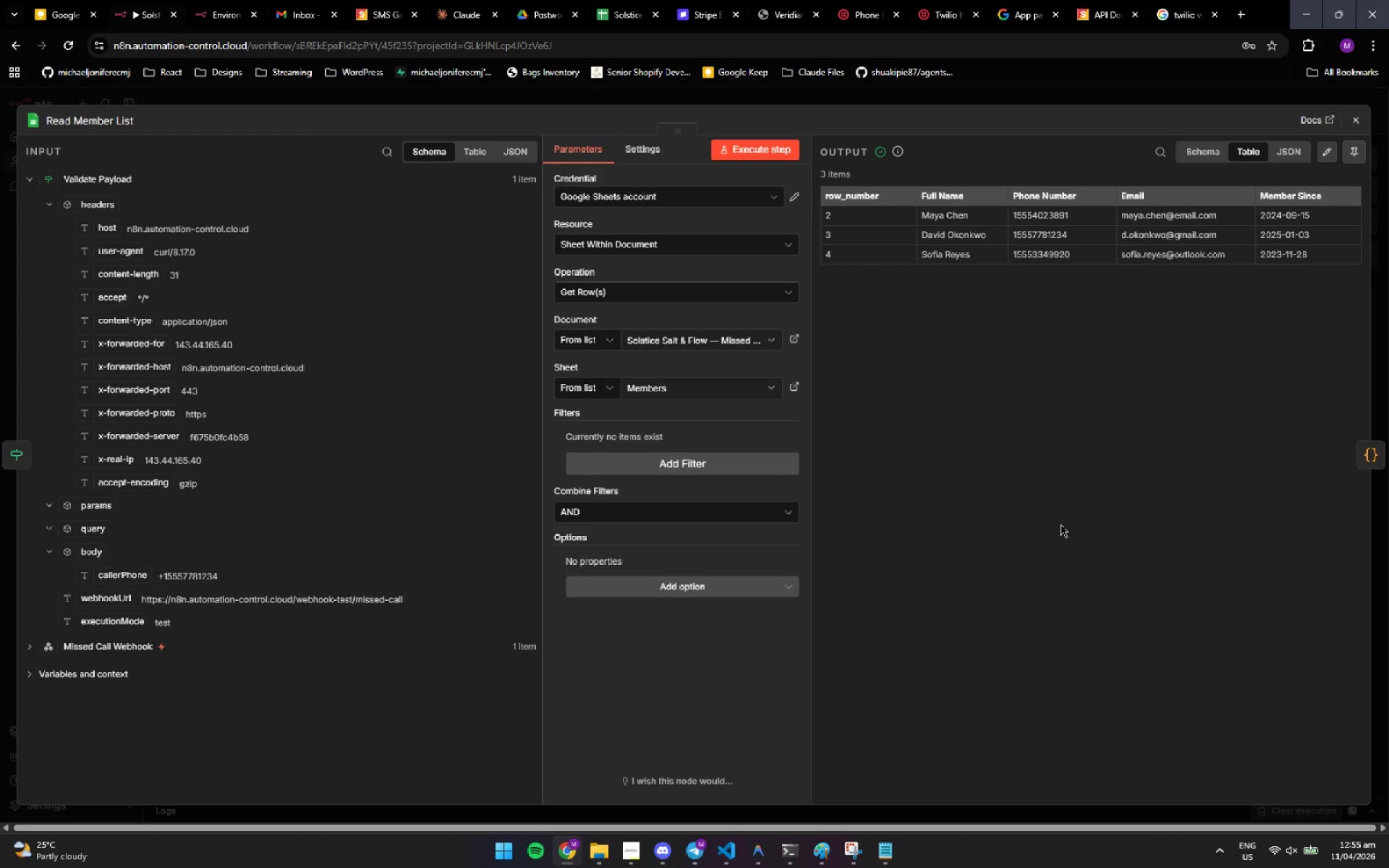 
key(ArrowDown)
 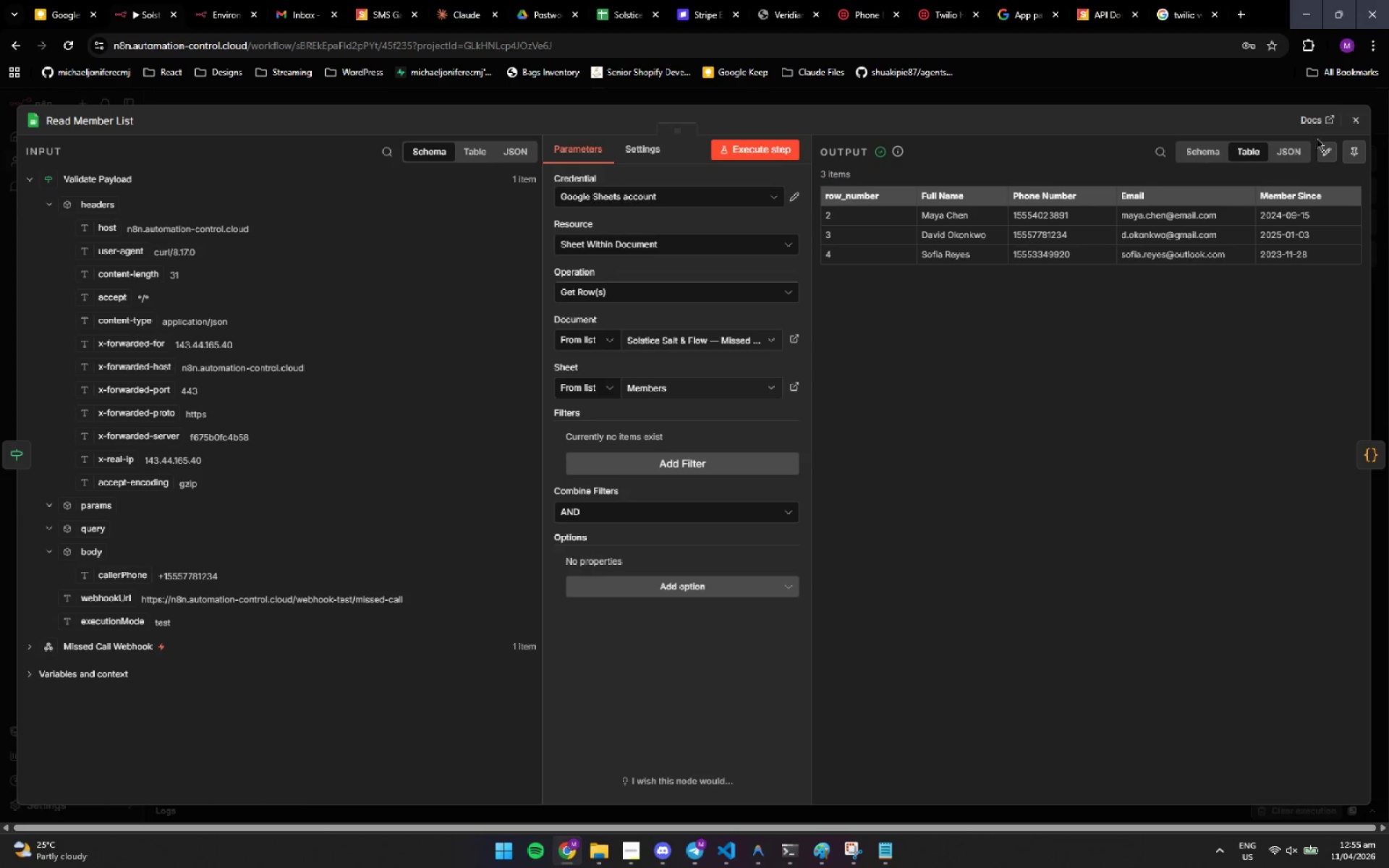 
left_click([865, 16])
 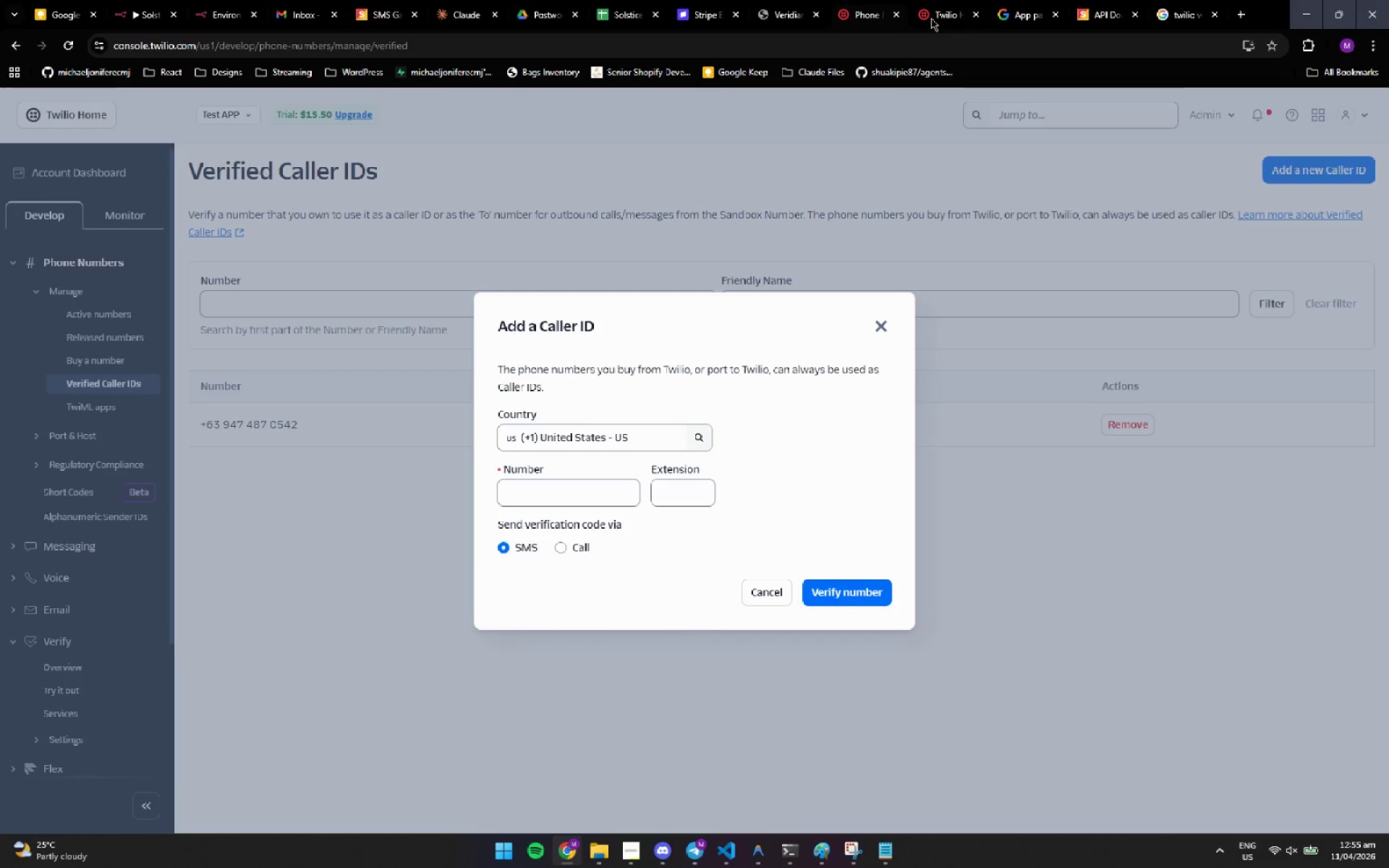 
left_click([931, 18])
 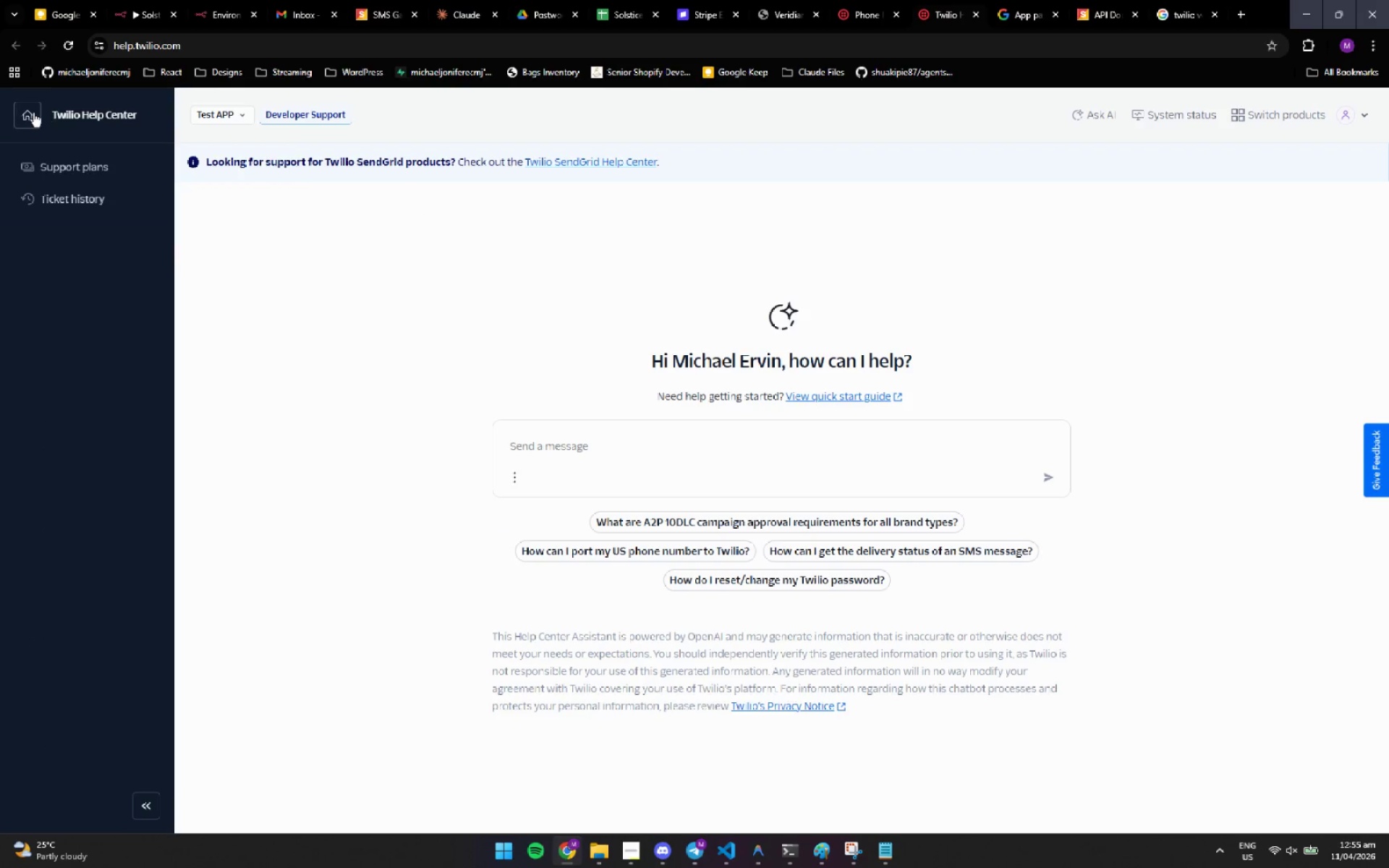 
left_click([76, 166])
 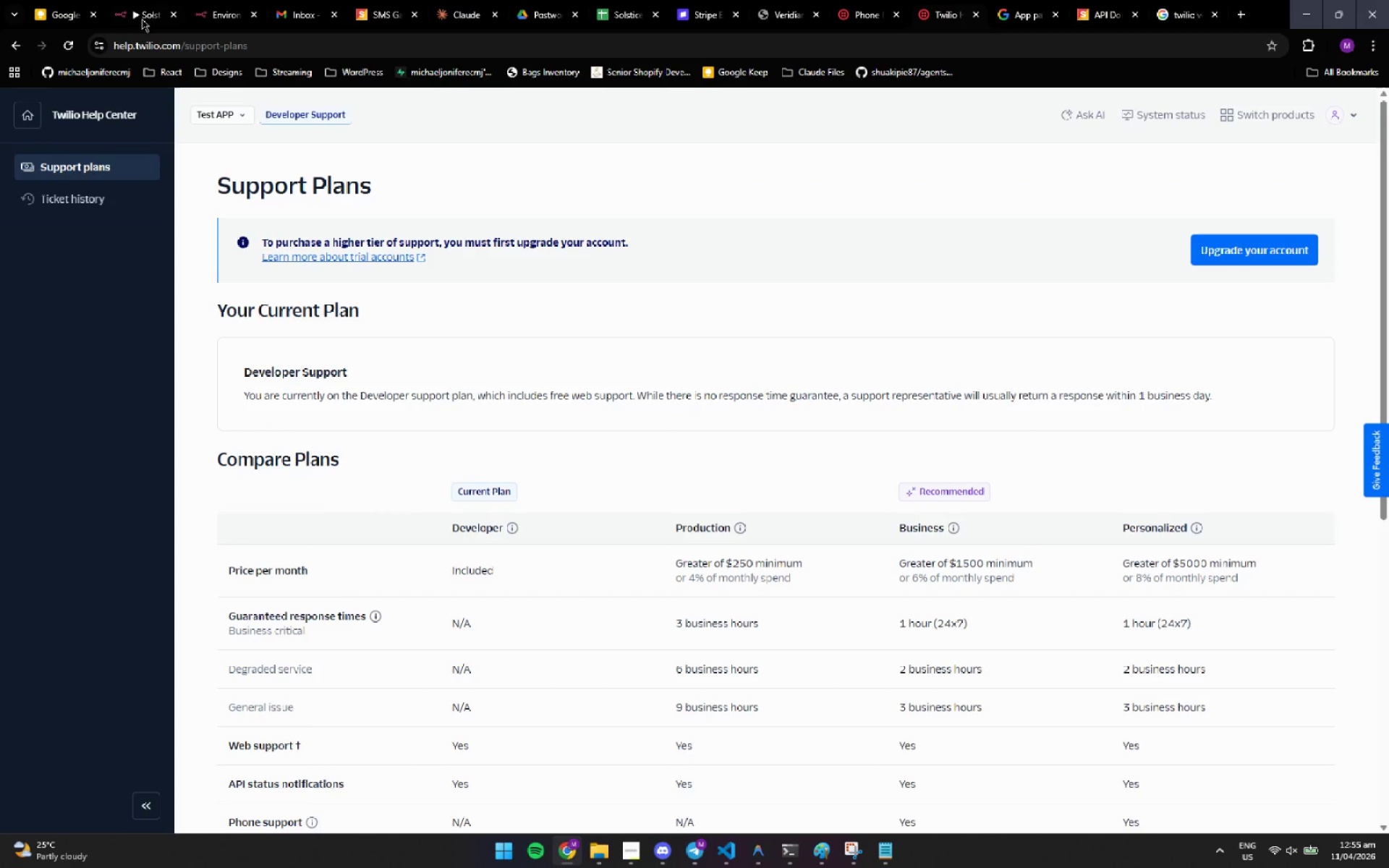 
left_click([134, 26])
 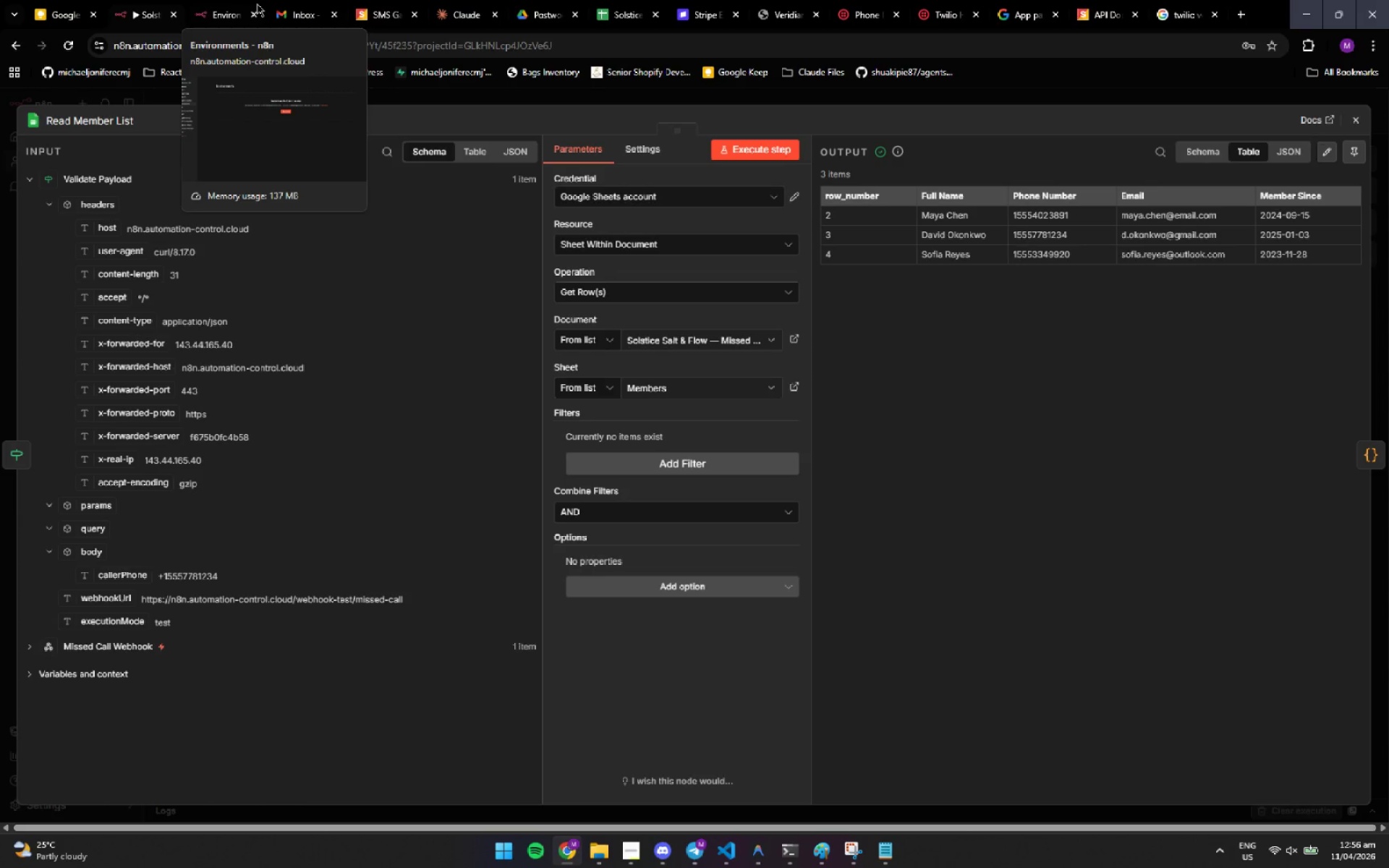 
wait(21.07)
 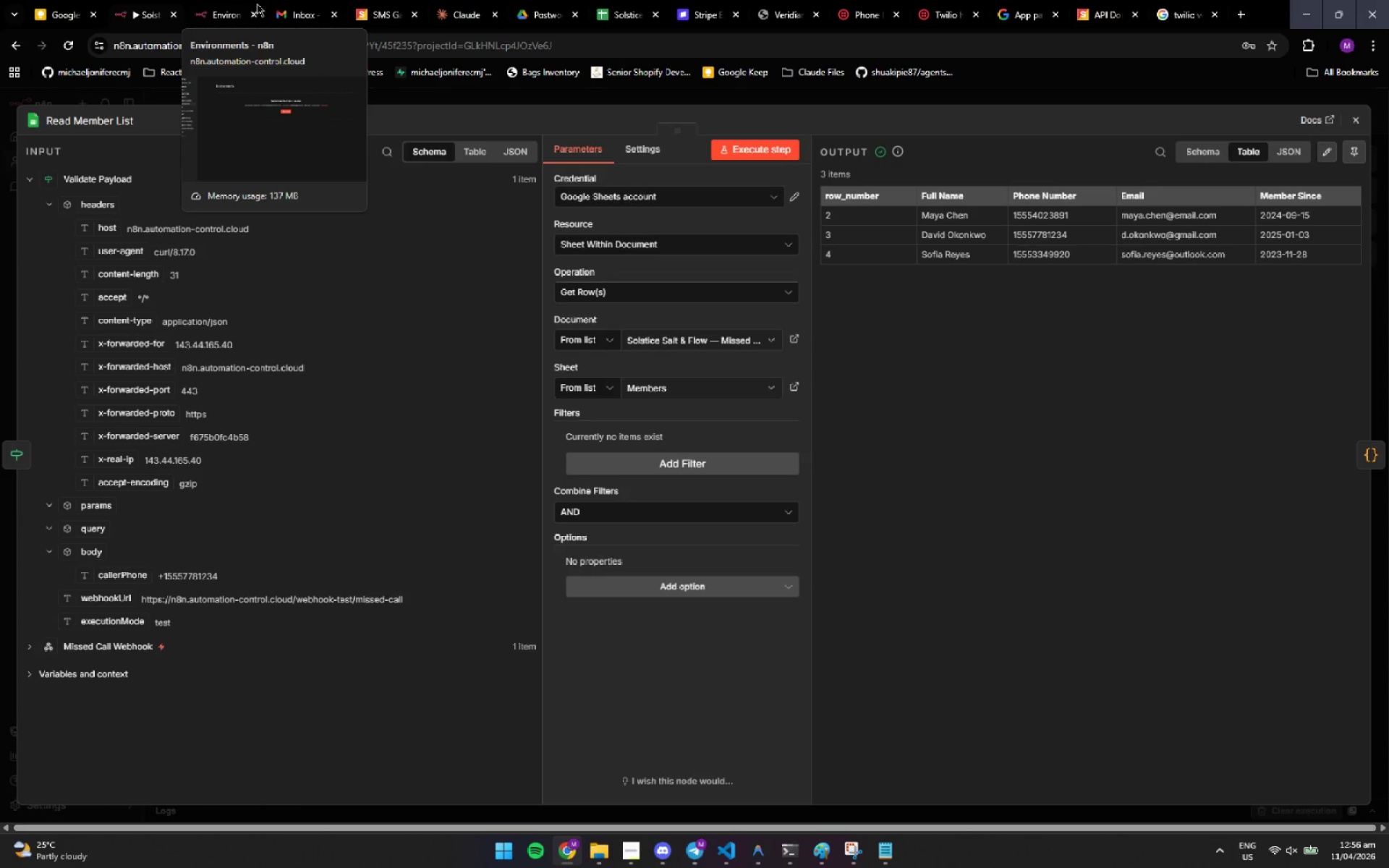 
mouse_move([251, 15])
 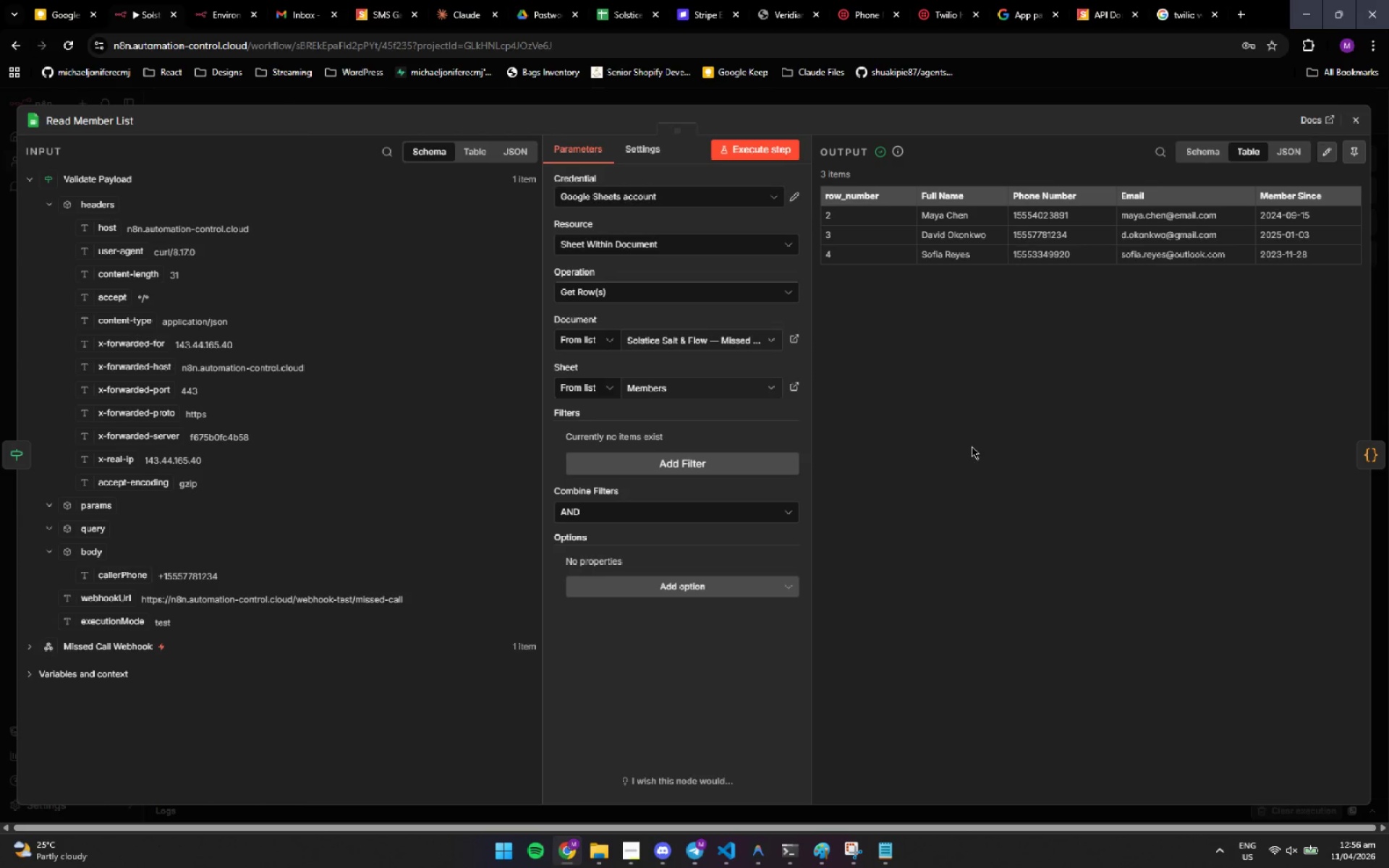 
double_click([972, 446])
 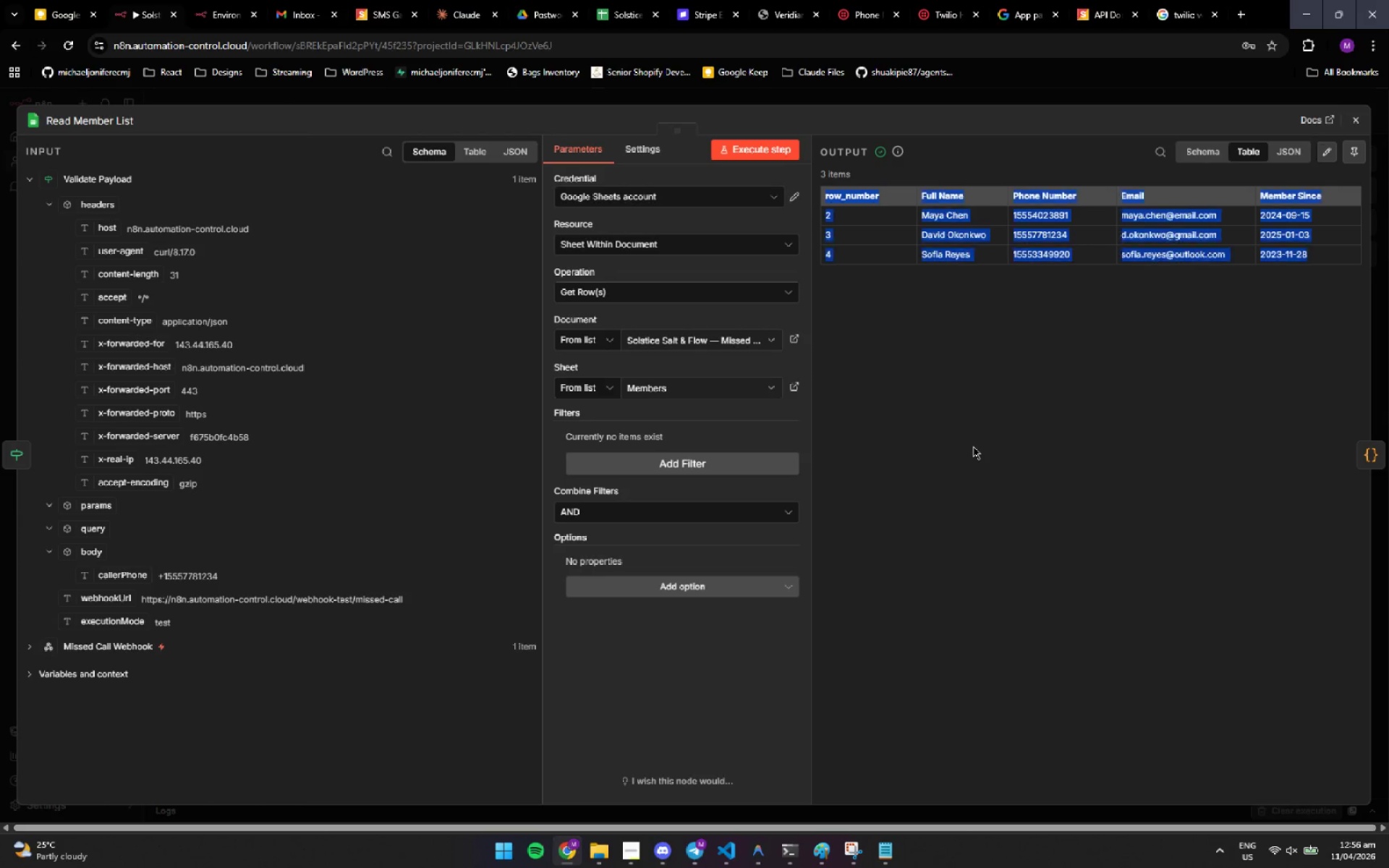 
triple_click([973, 446])
 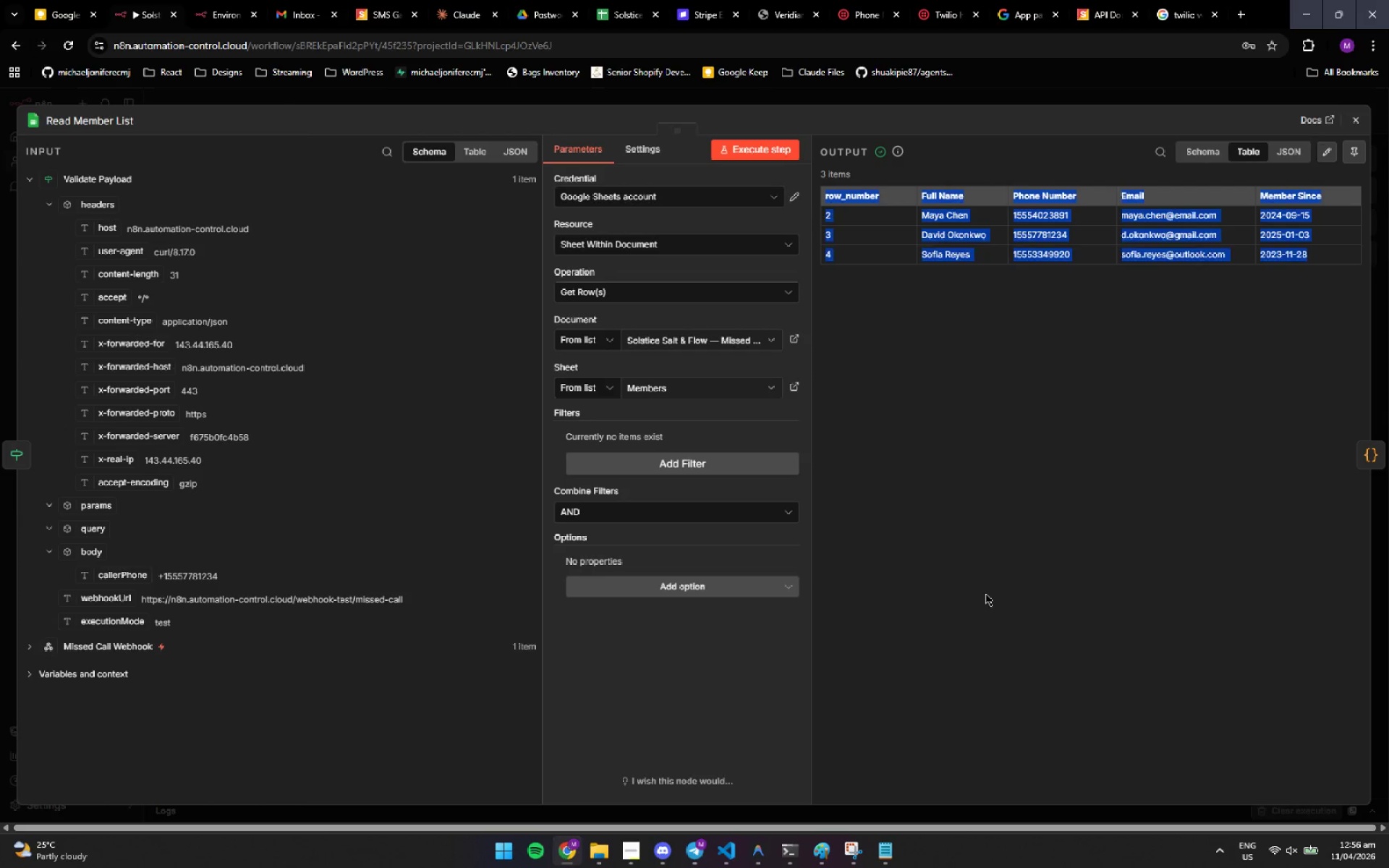 
triple_click([990, 609])
 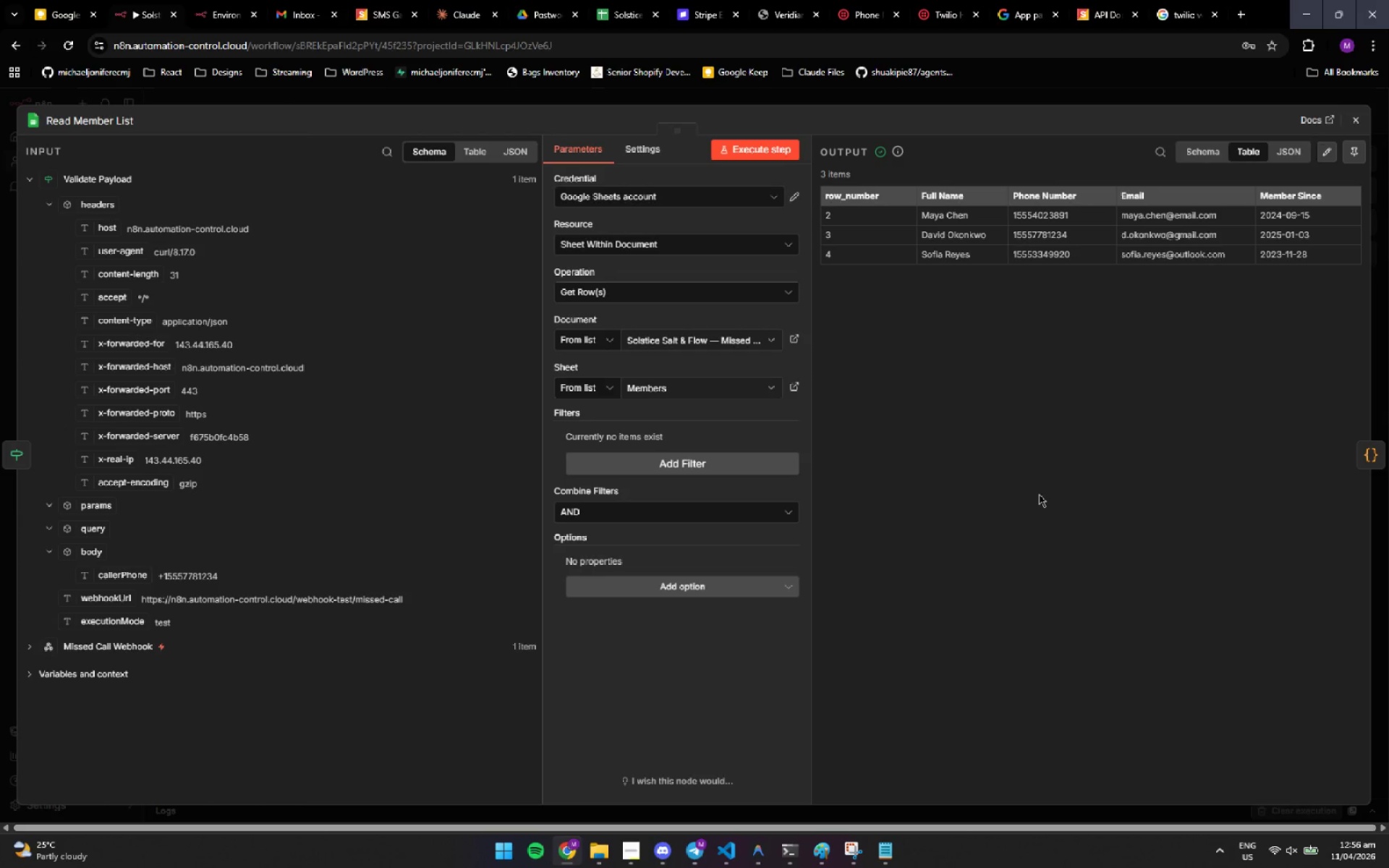 
triple_click([1039, 494])
 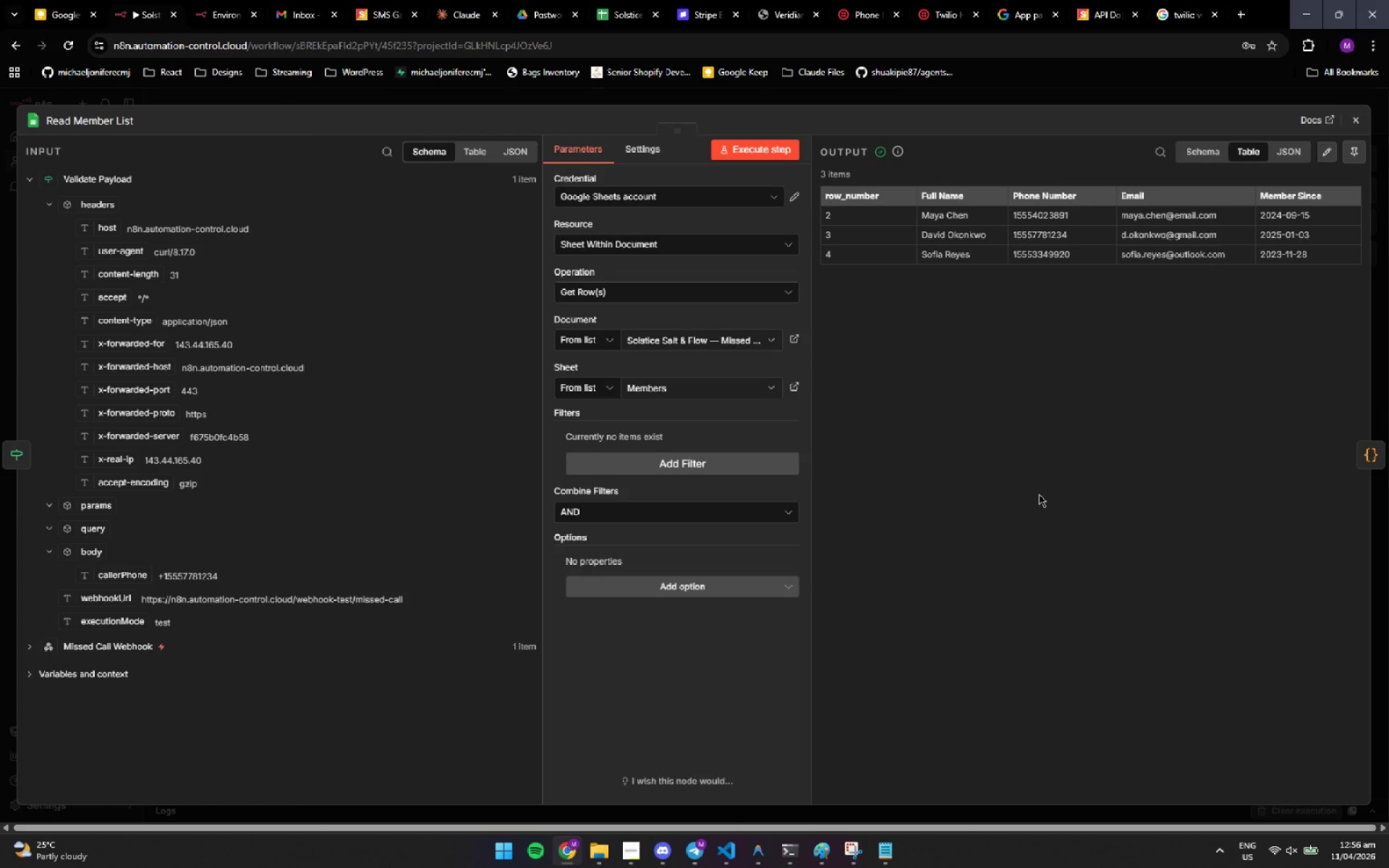 
left_click([1039, 494])
 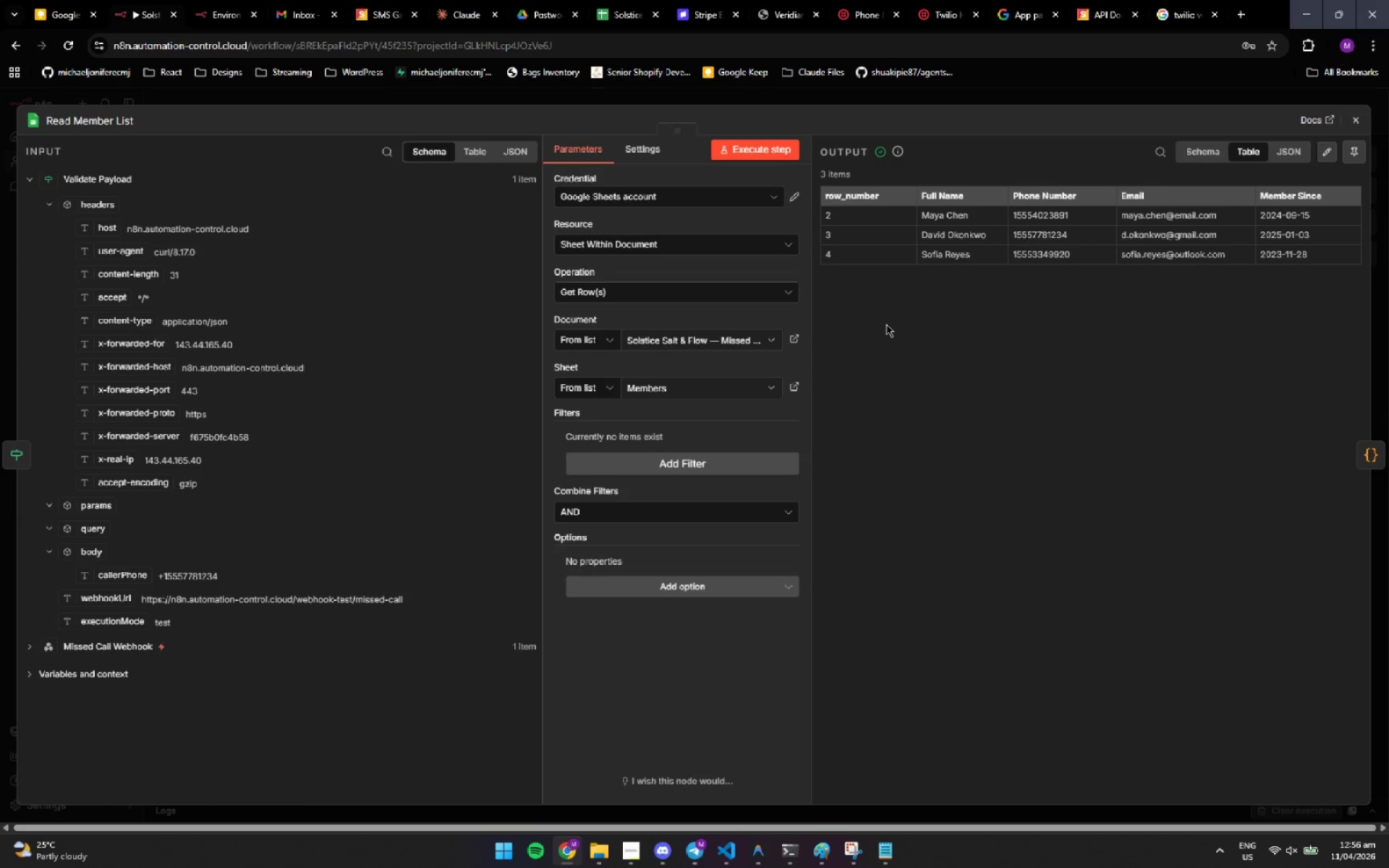 
wait(40.42)
 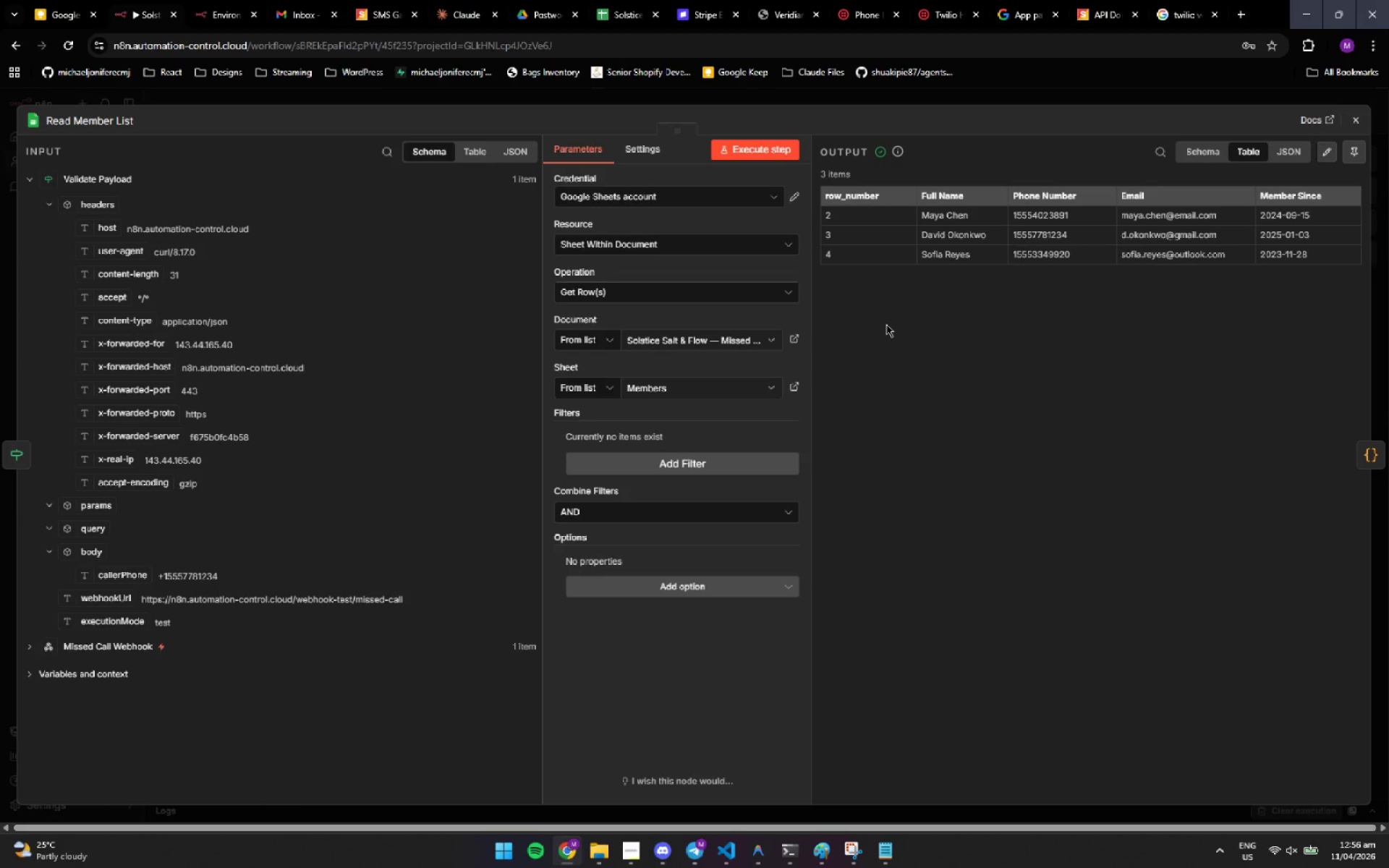 
double_click([930, 372])
 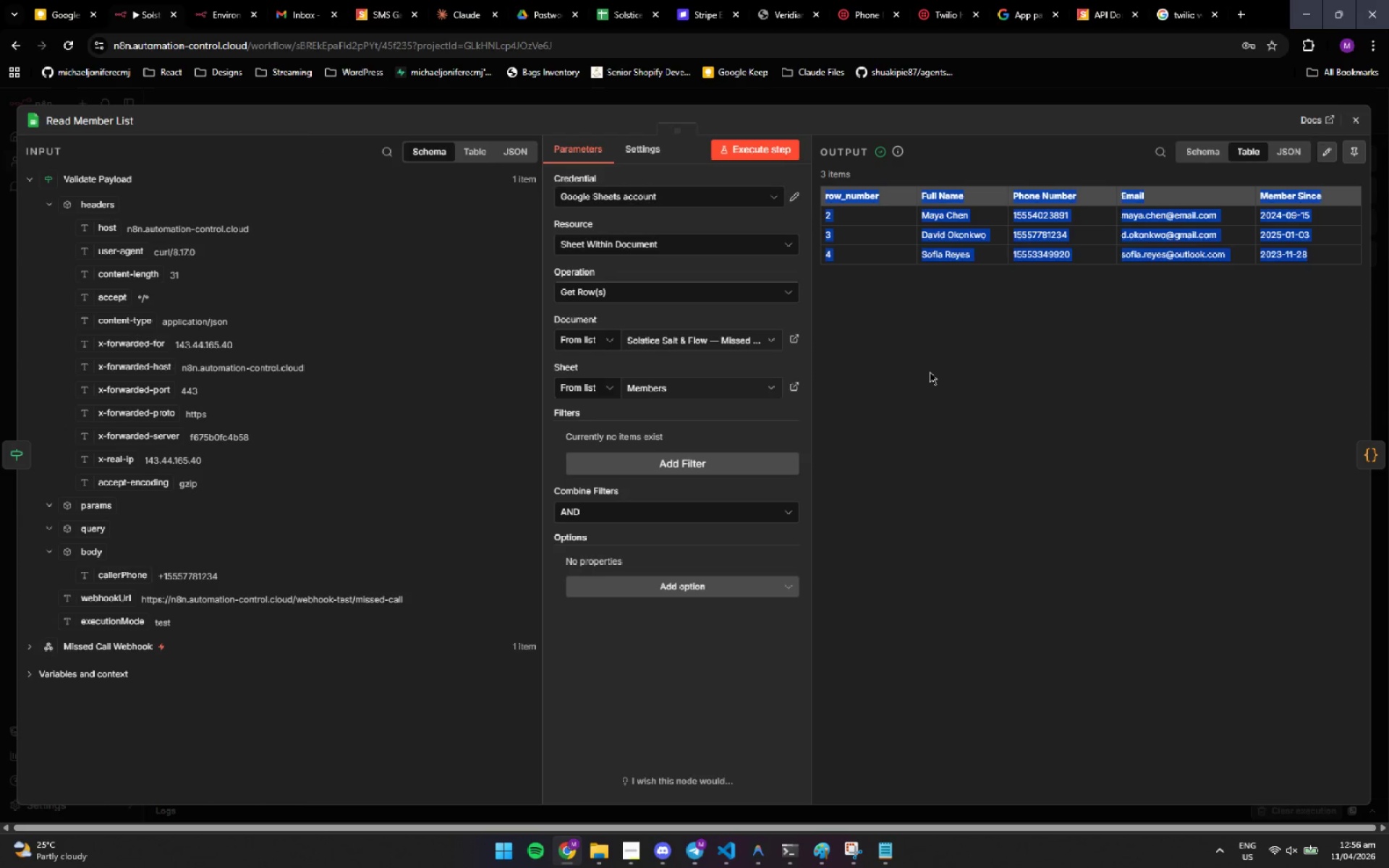 
triple_click([930, 372])
 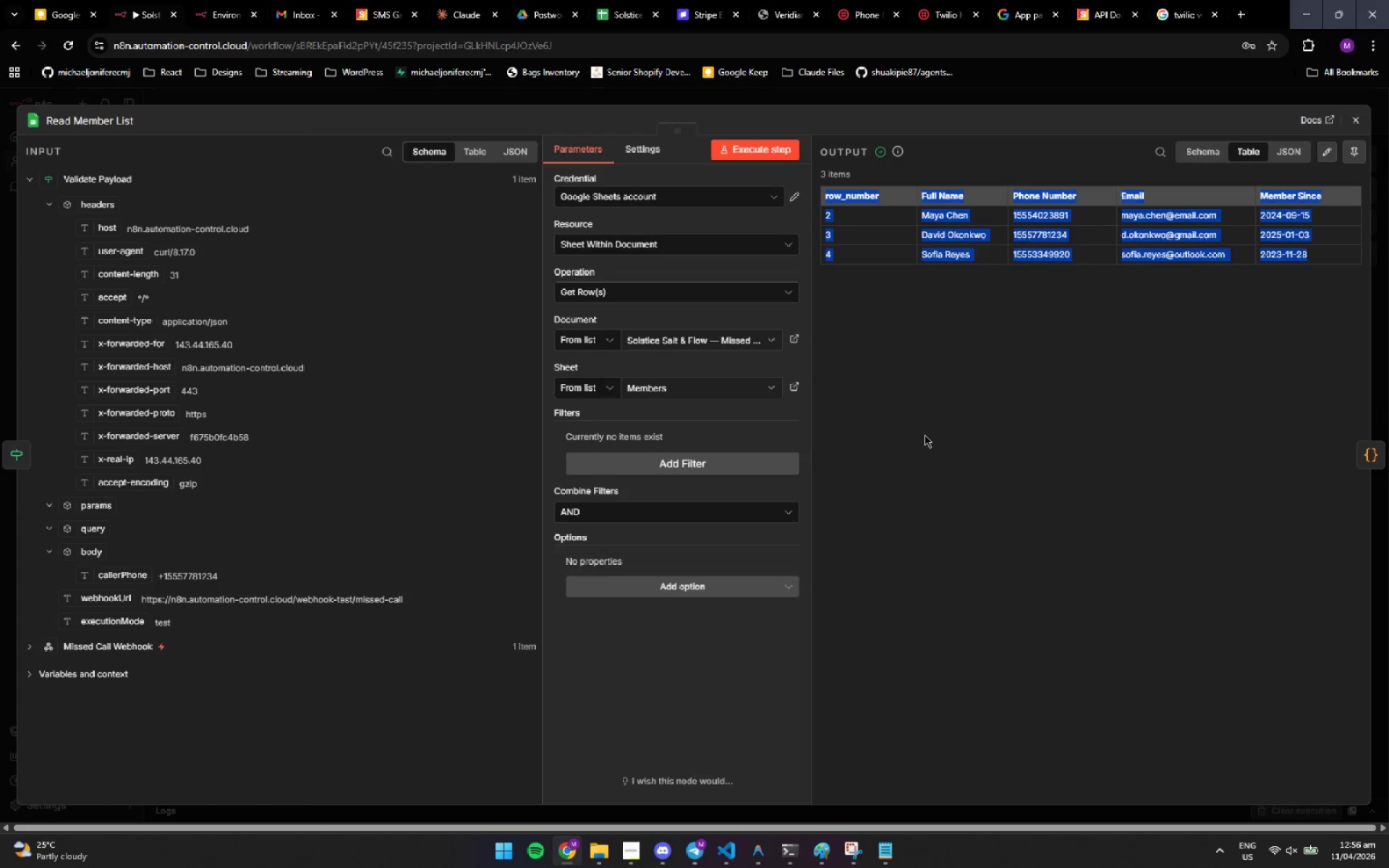 
triple_click([931, 470])
 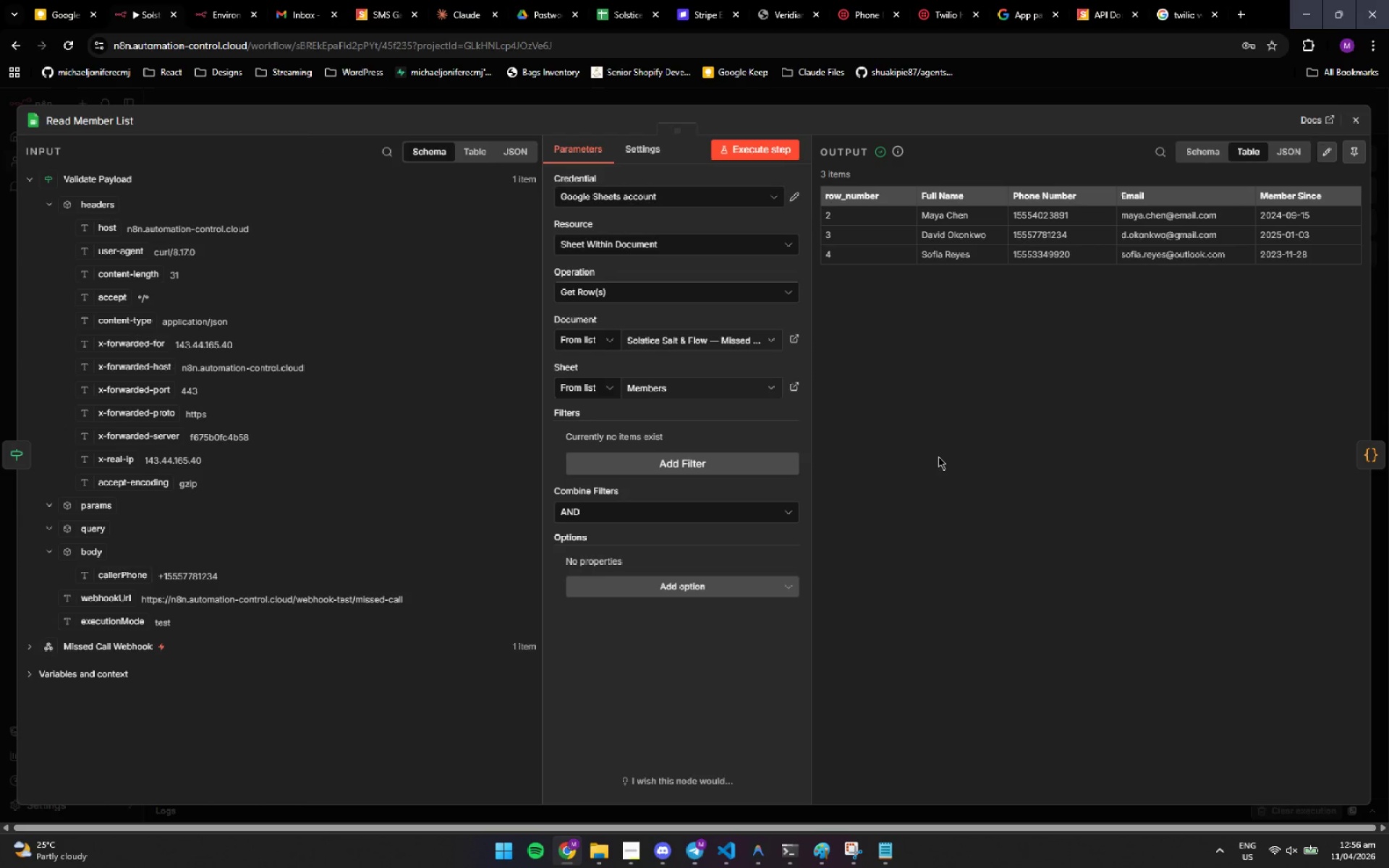 
triple_click([926, 486])
 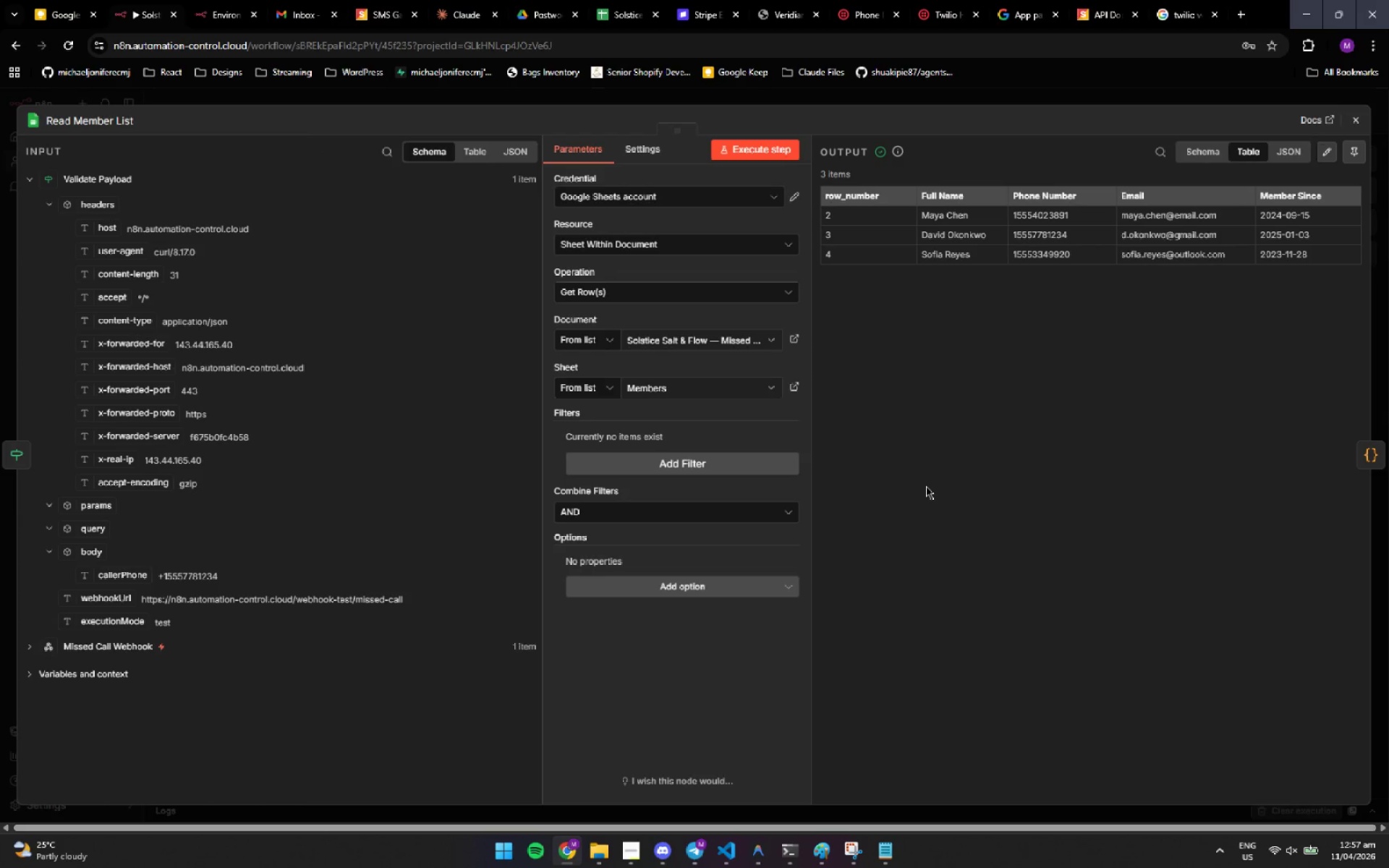 
wait(11.38)
 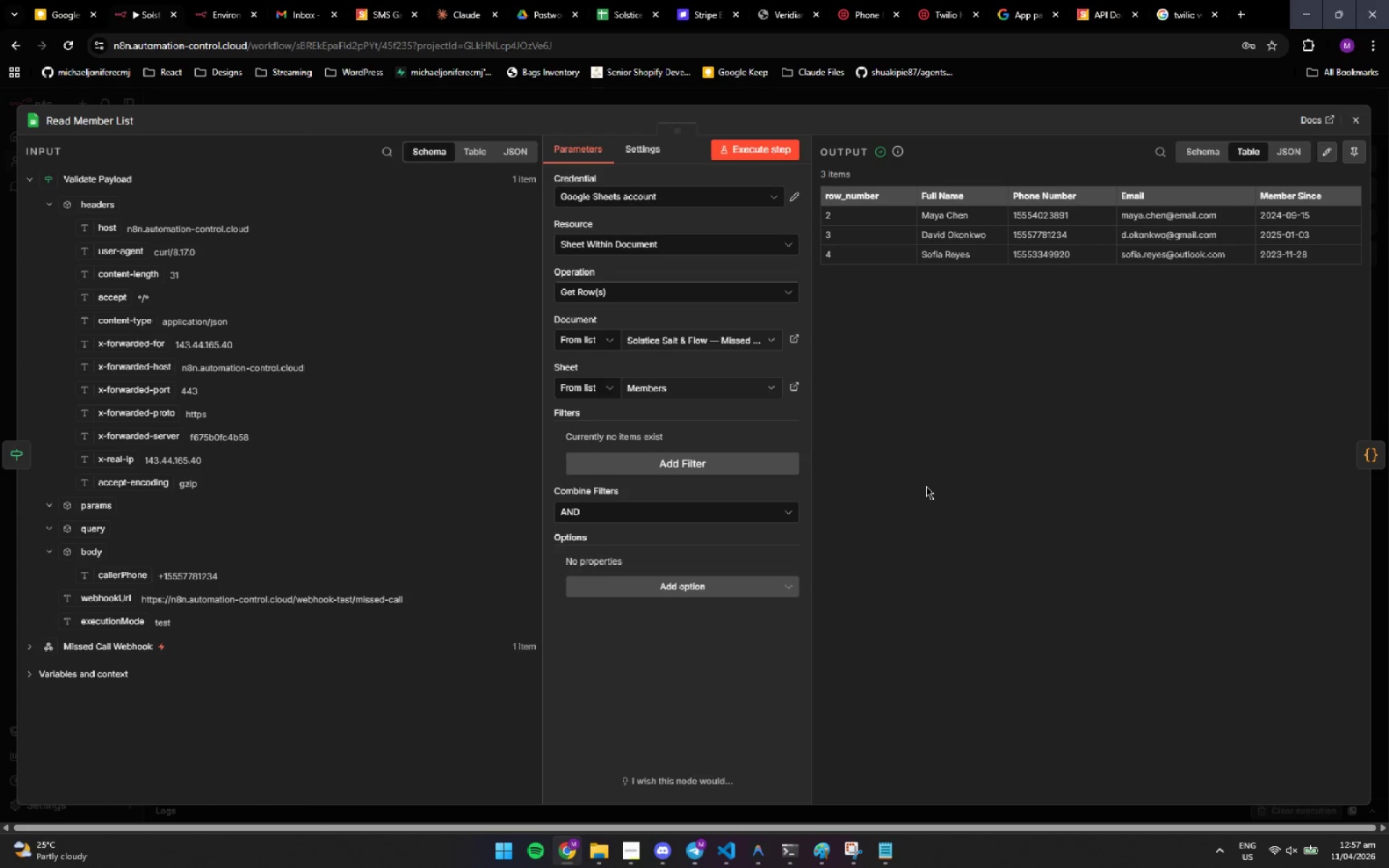 
left_click([929, 526])
 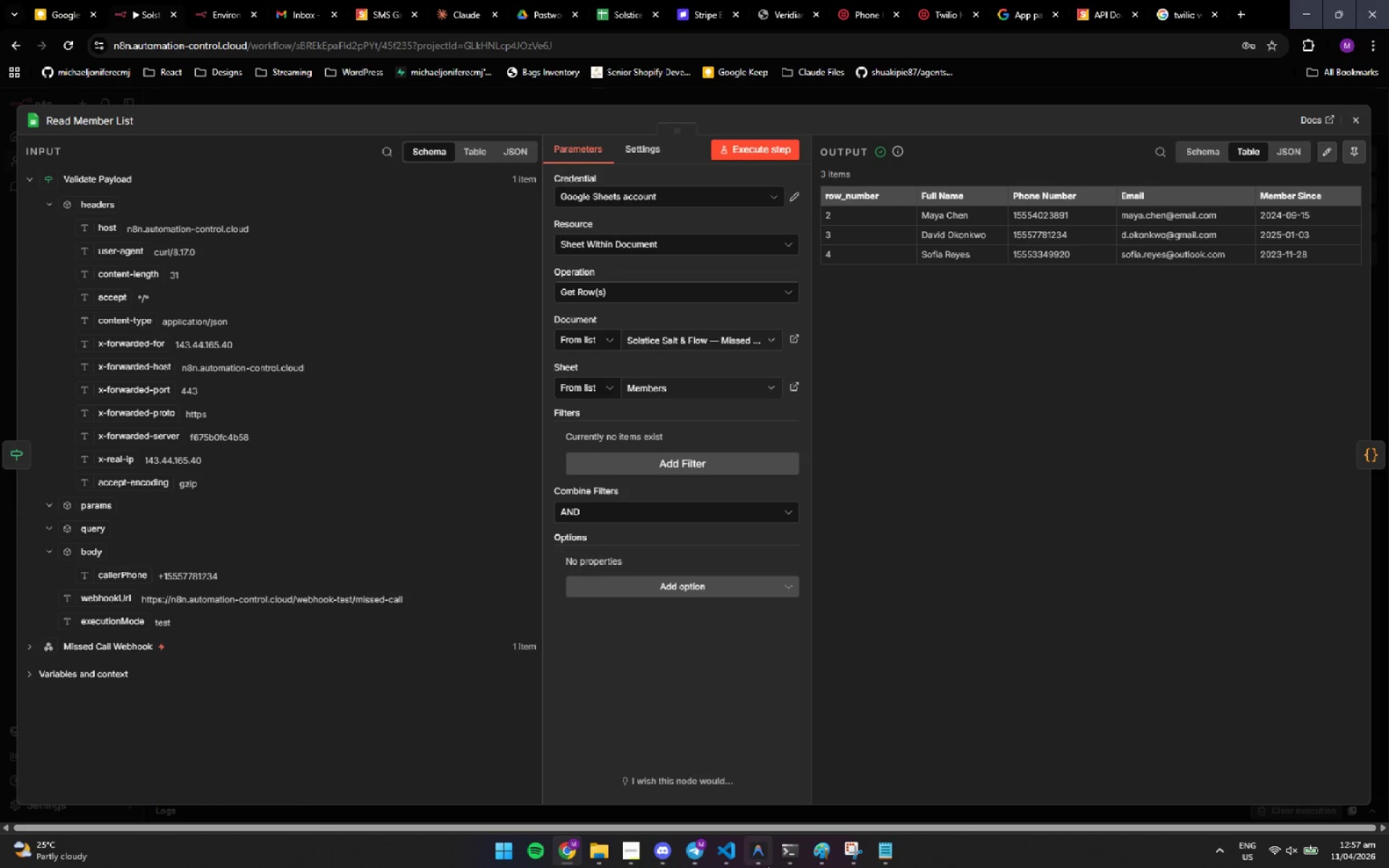 
left_click([794, 867])
 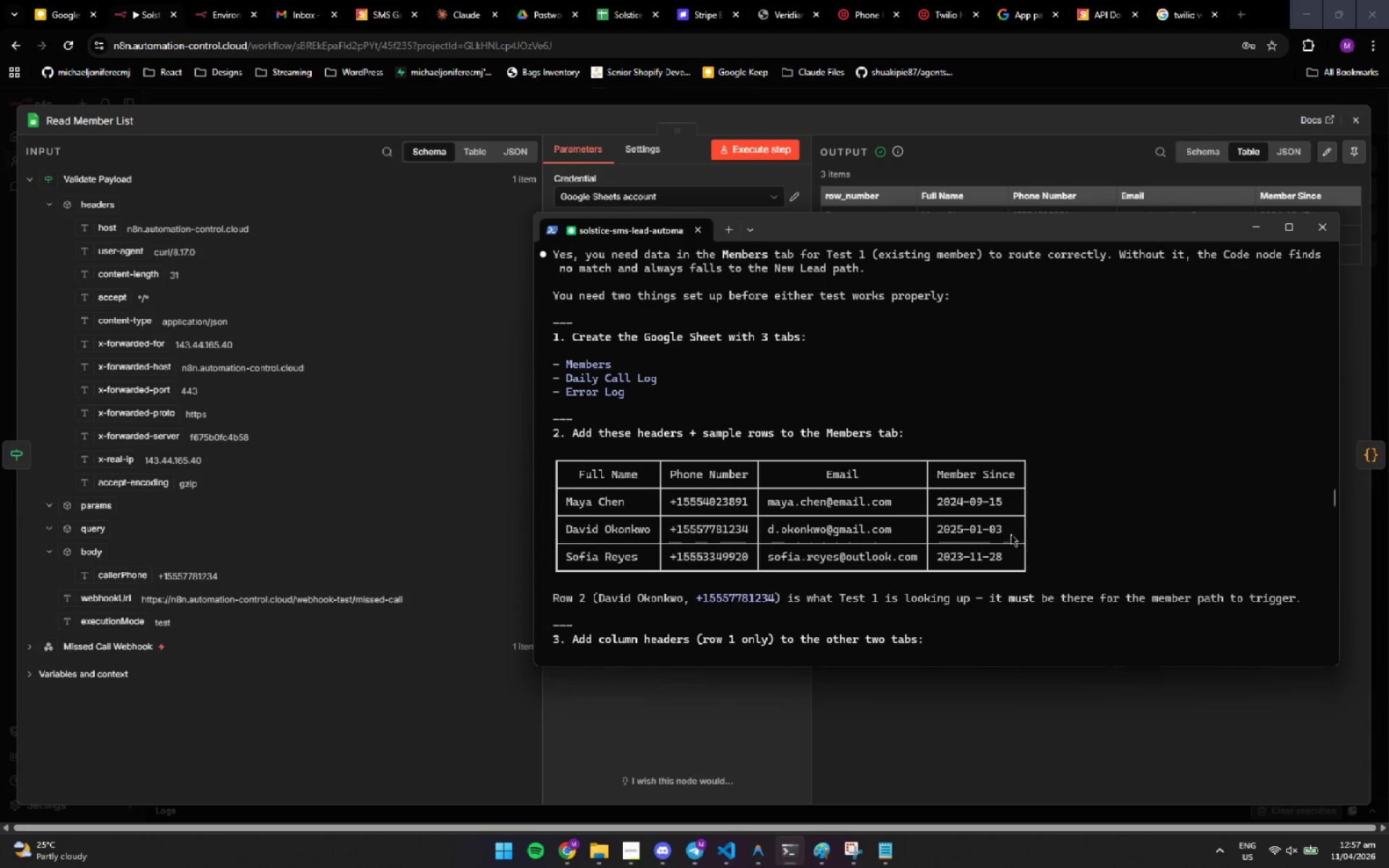 
scroll: coordinate [1023, 529], scroll_direction: up, amount: 8.0
 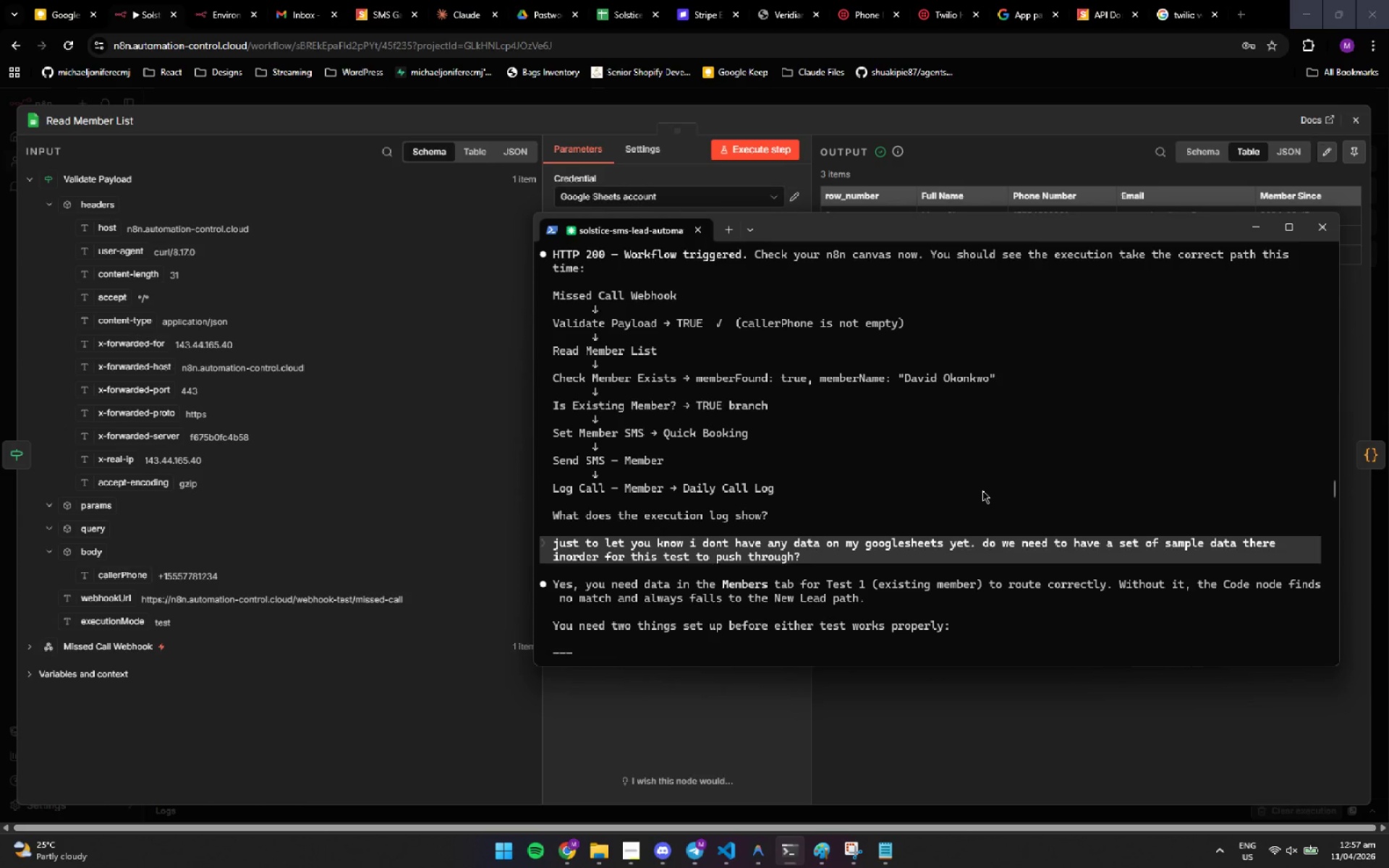 
wait(5.58)
 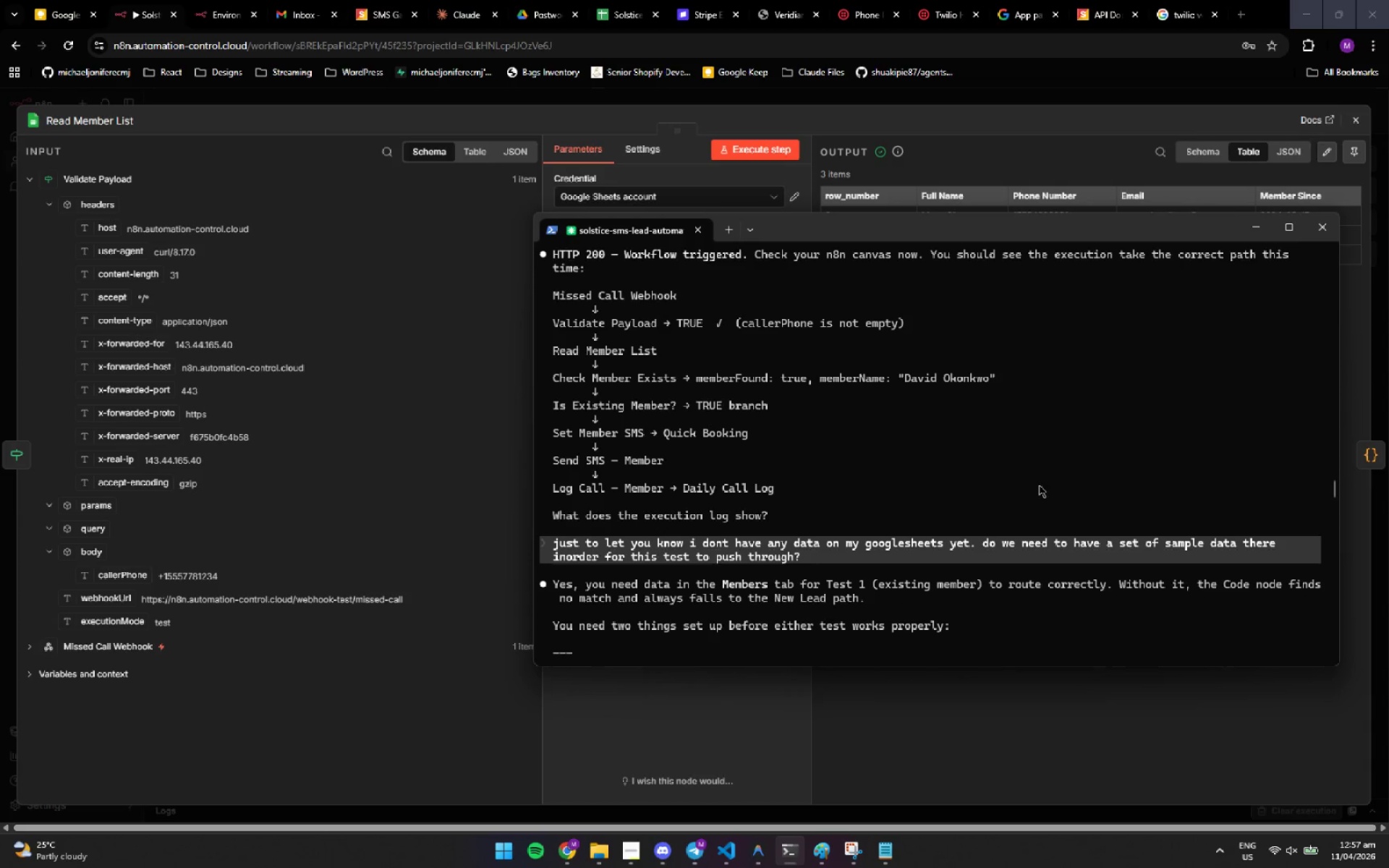 
left_click([981, 469])
 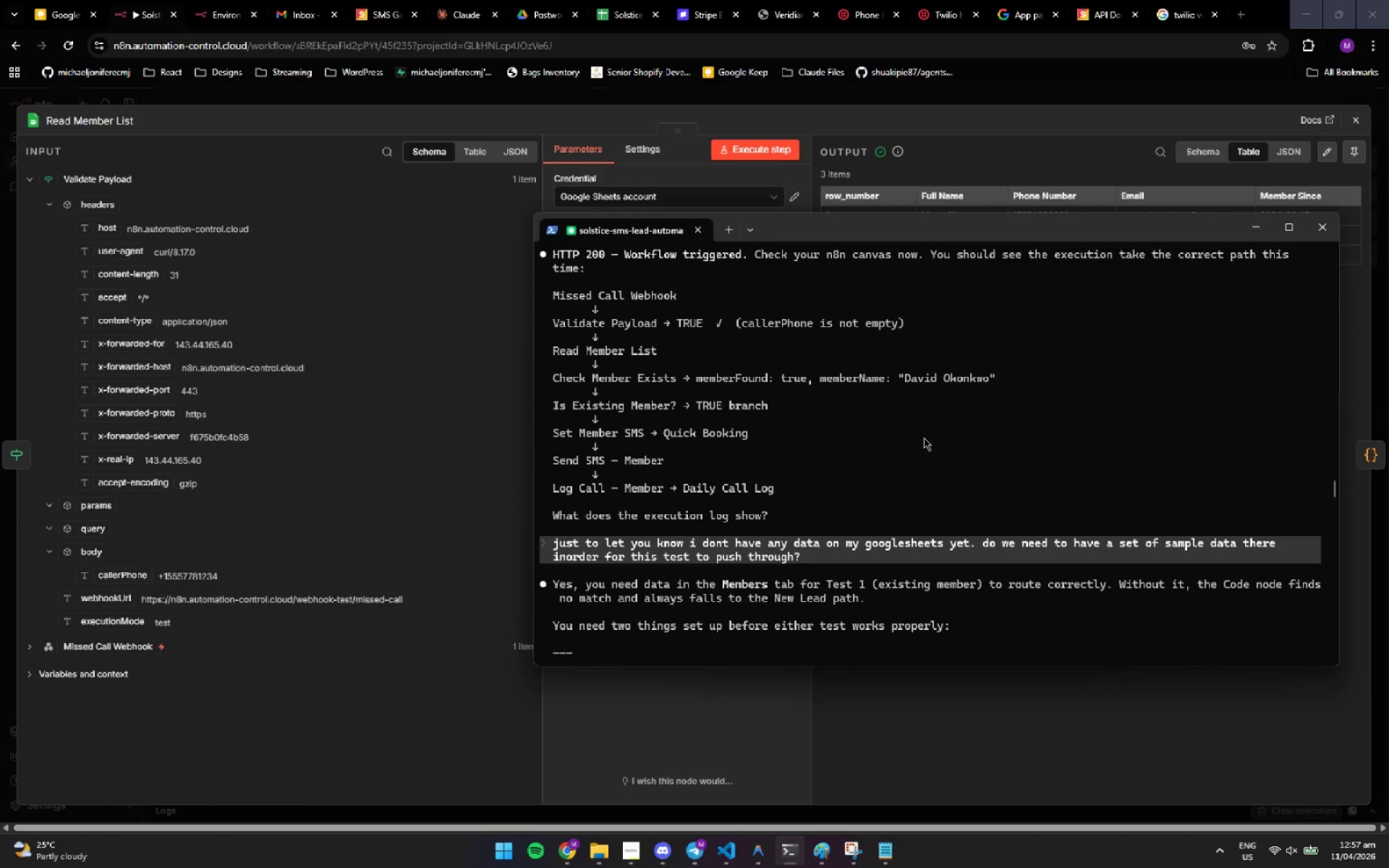 
wait(8.88)
 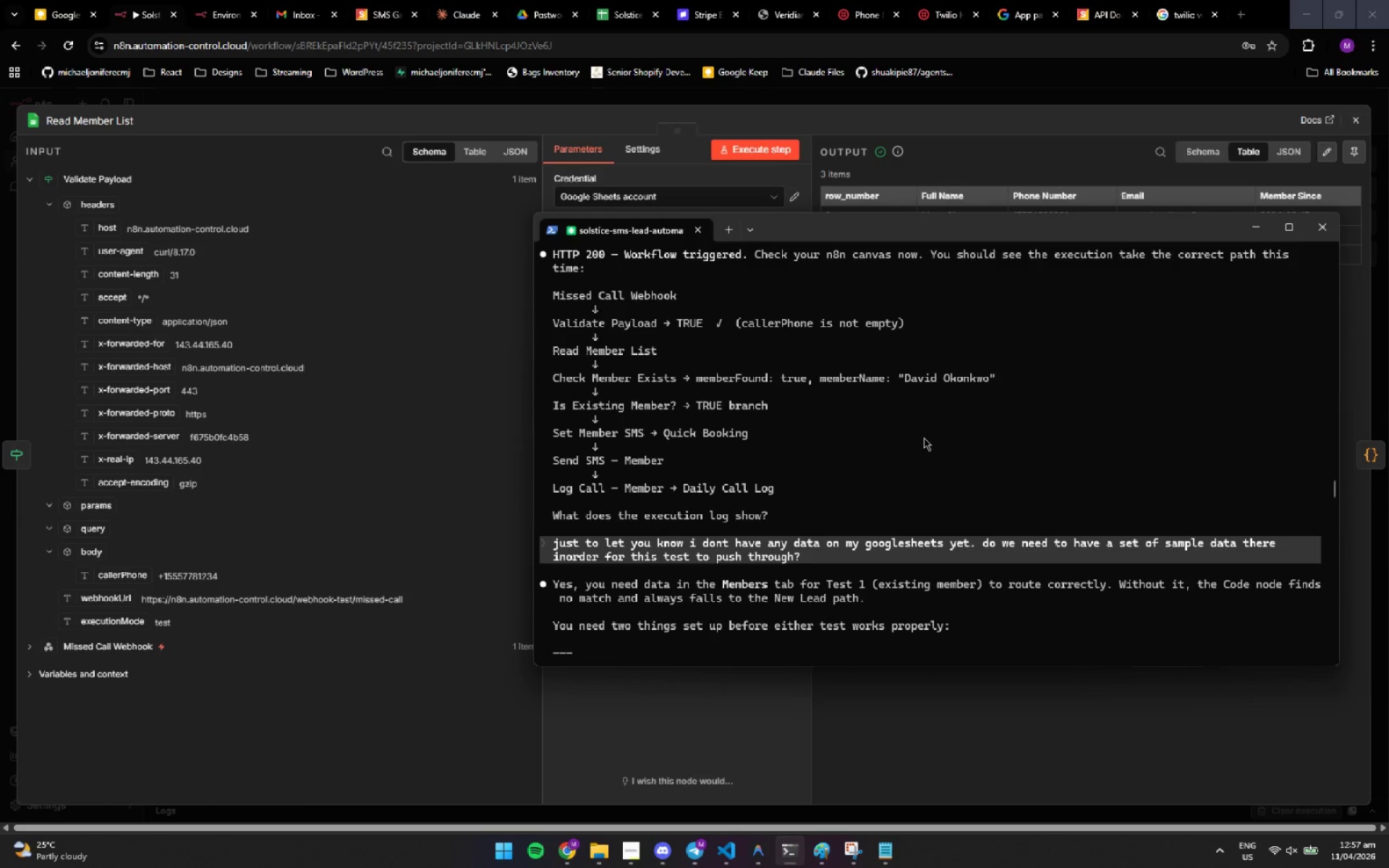 
left_click([919, 449])
 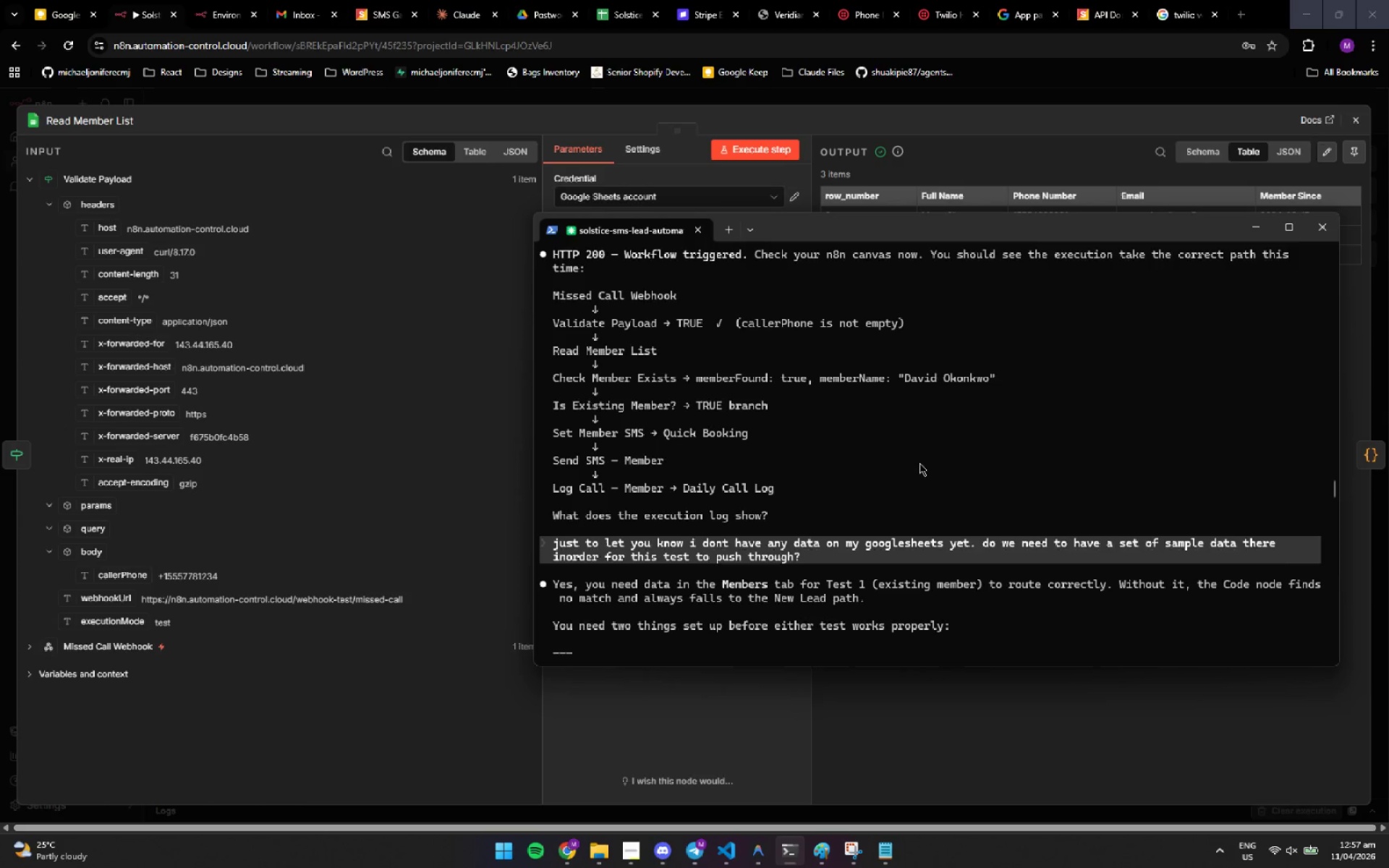 
scroll: coordinate [919, 463], scroll_direction: up, amount: 3.0
 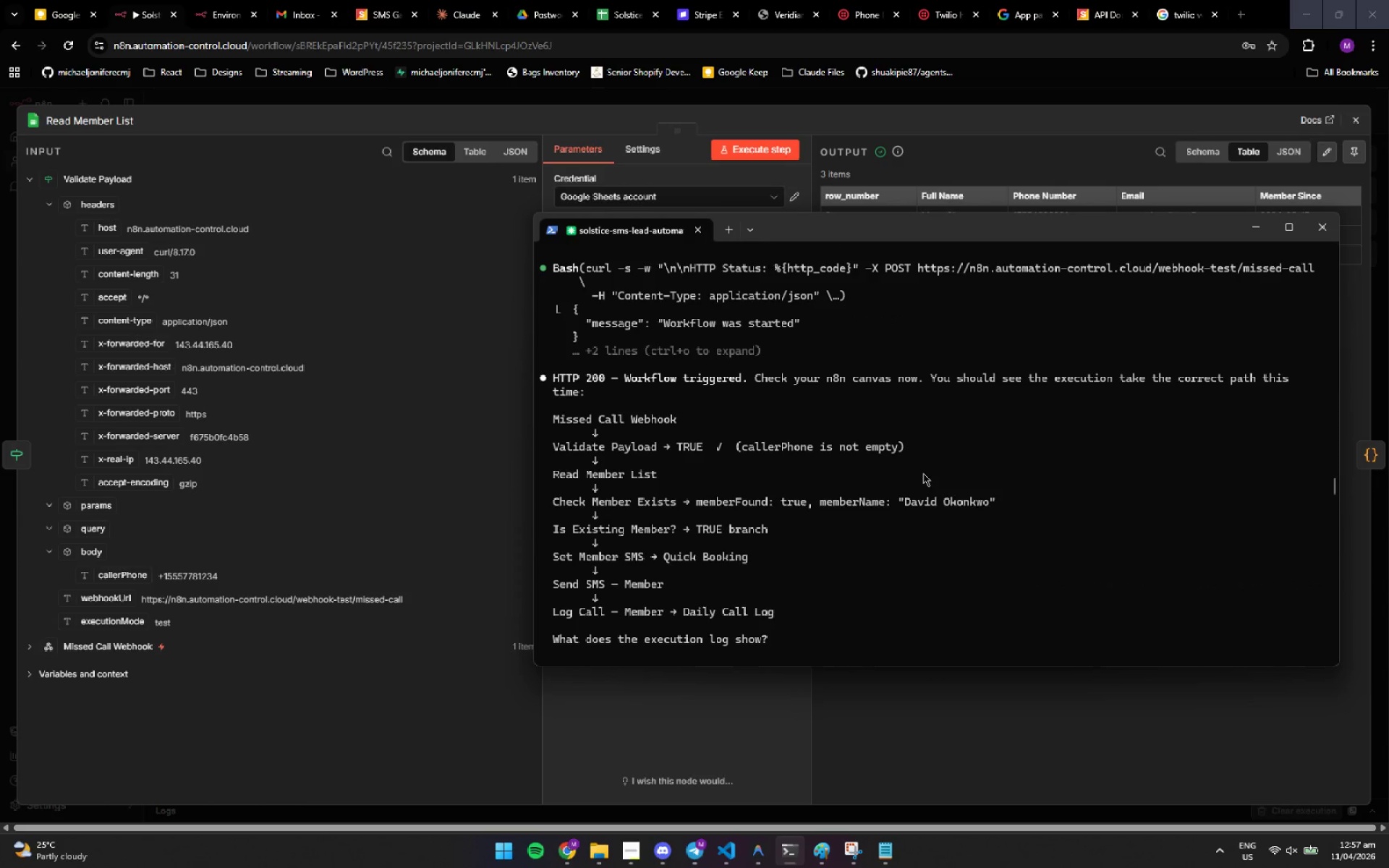 
double_click([925, 482])
 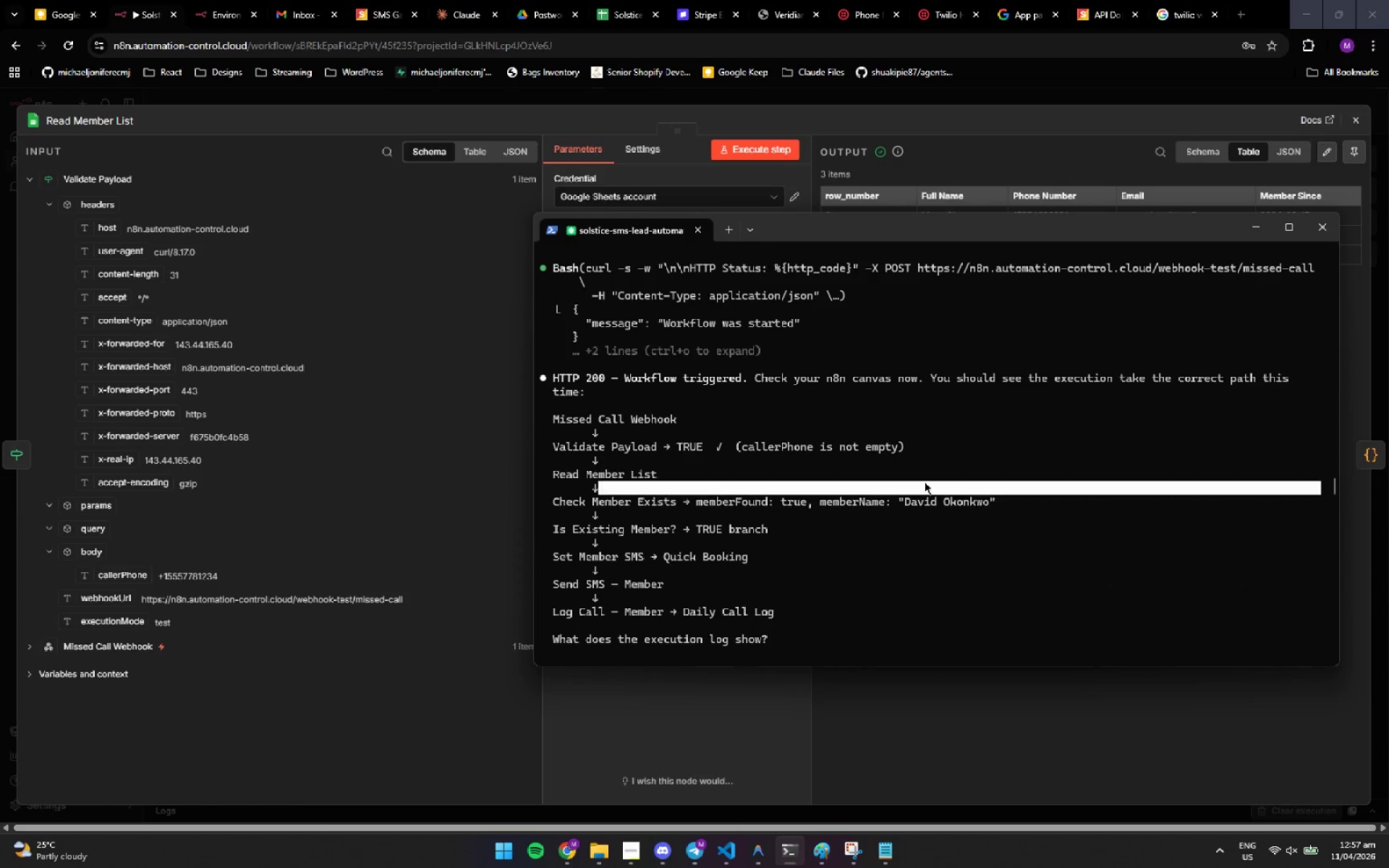 
triple_click([925, 482])
 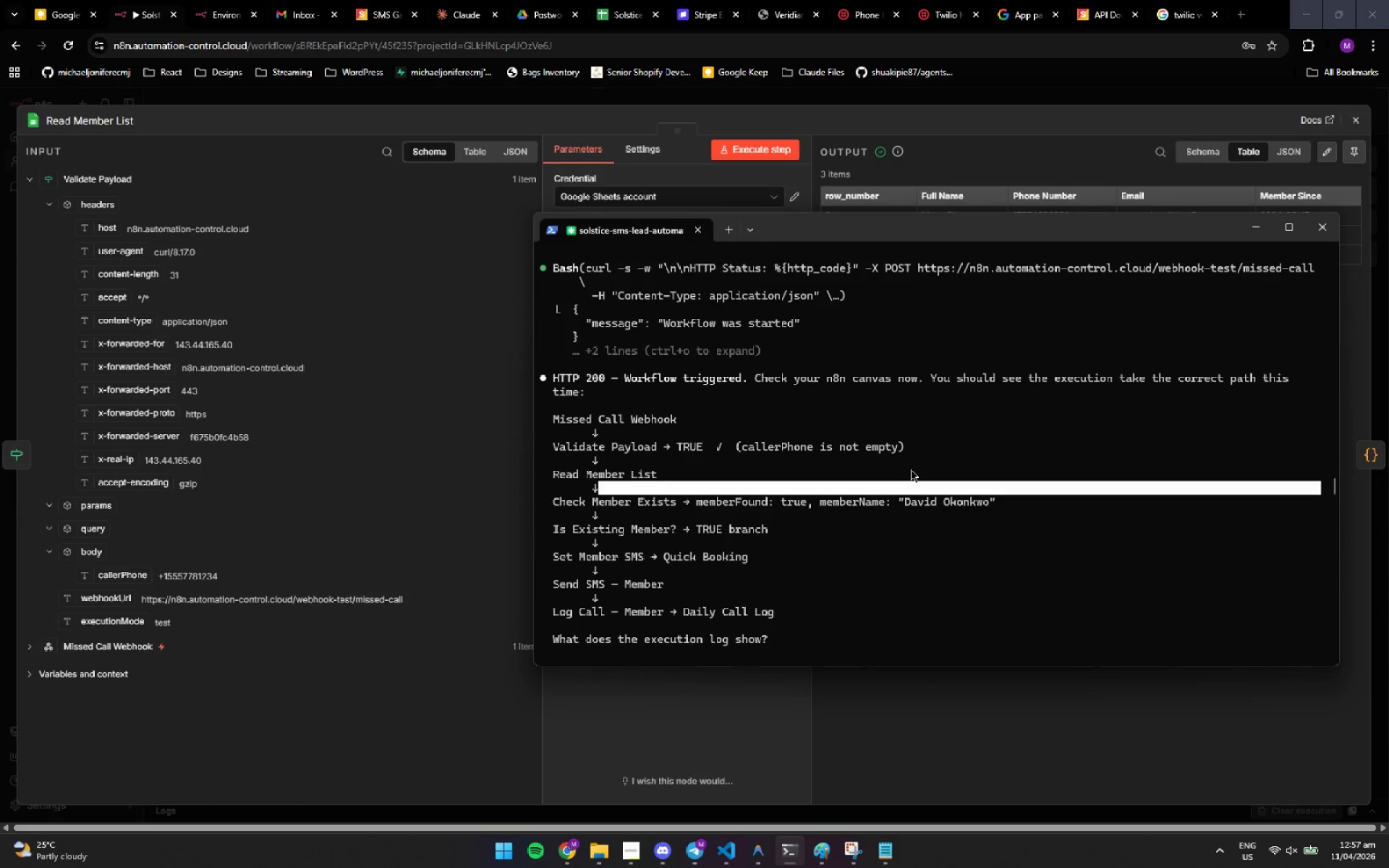 
wait(23.55)
 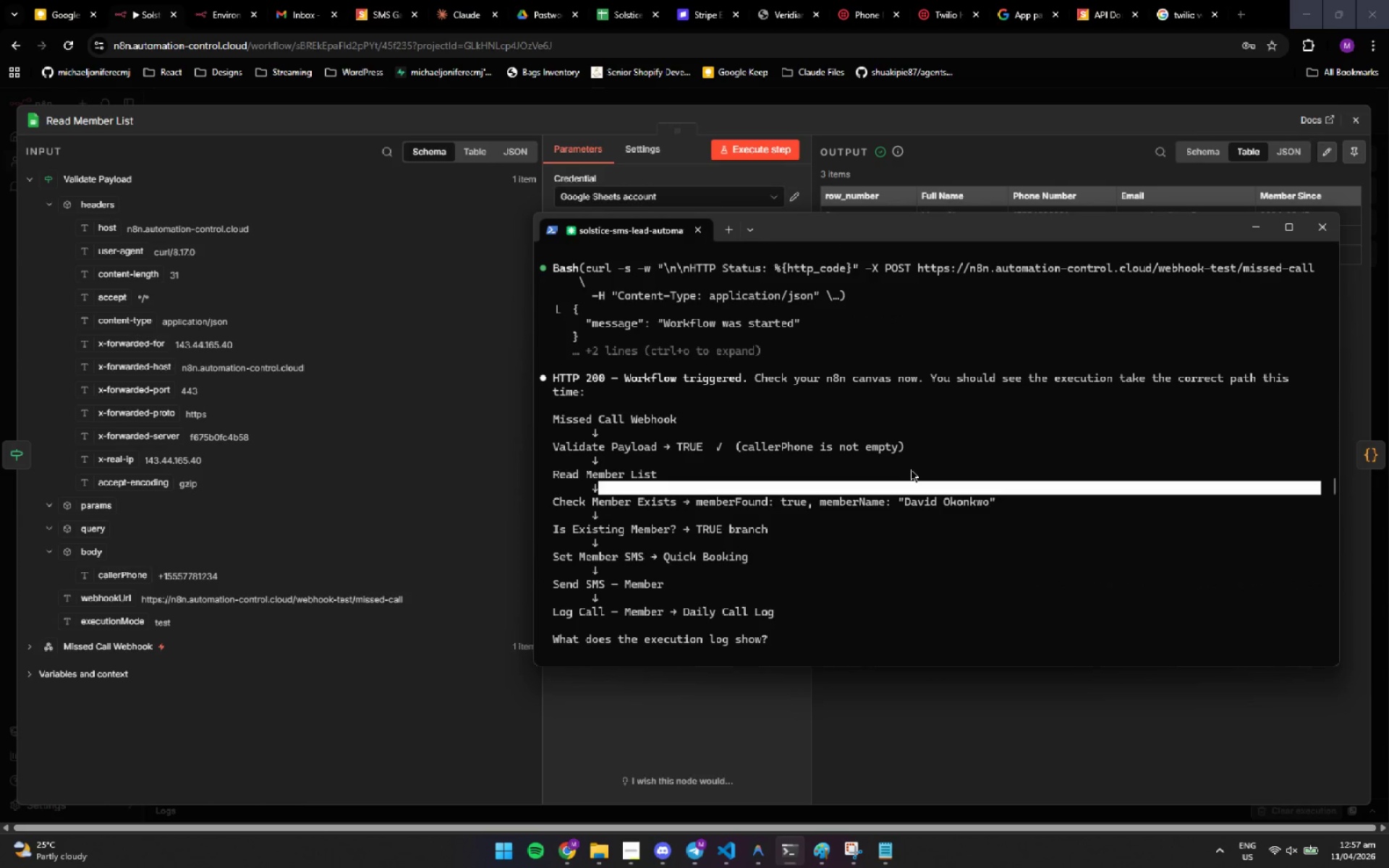 
scroll: coordinate [443, 582], scroll_direction: up, amount: 4.0
 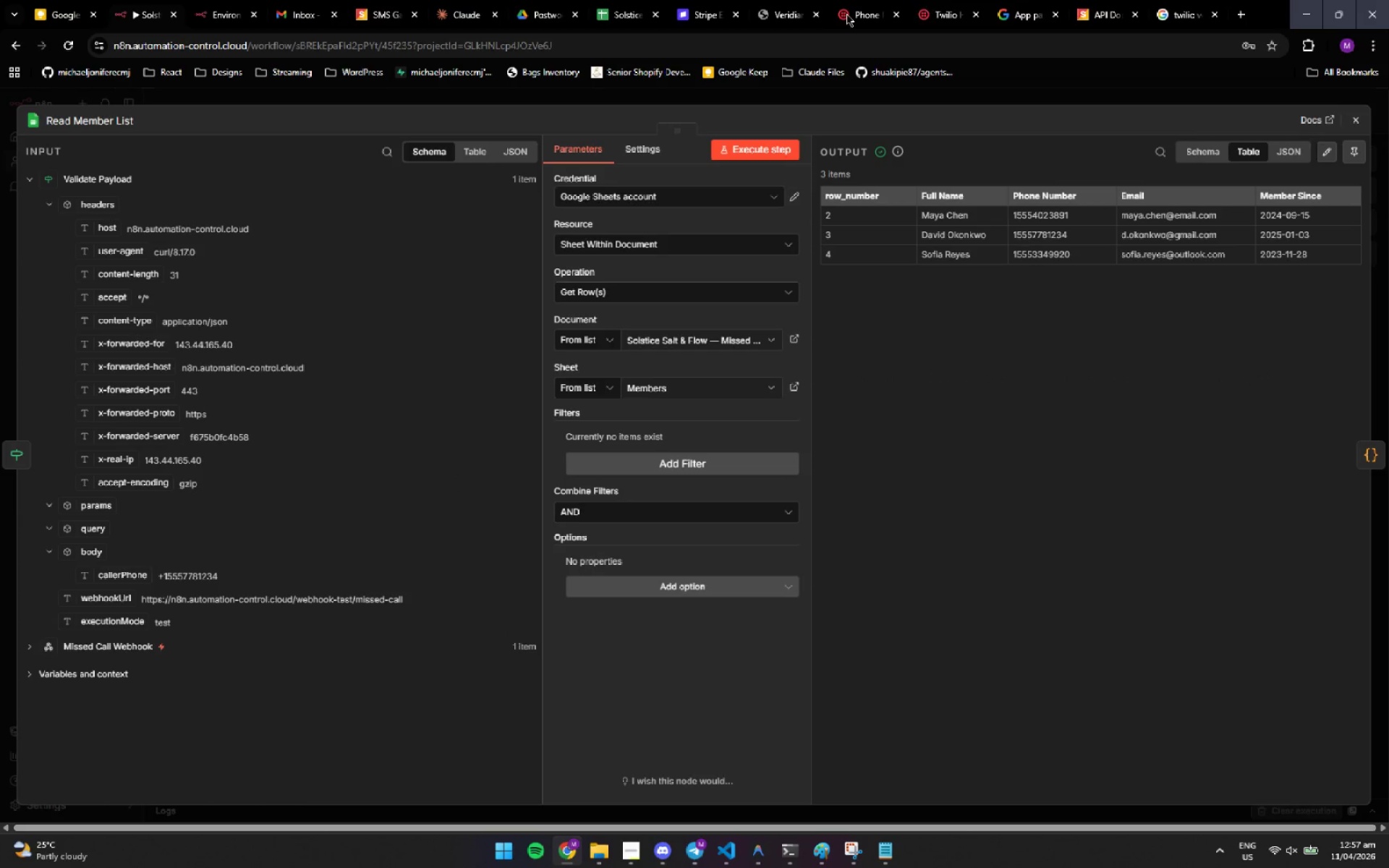 
left_click([777, 14])
 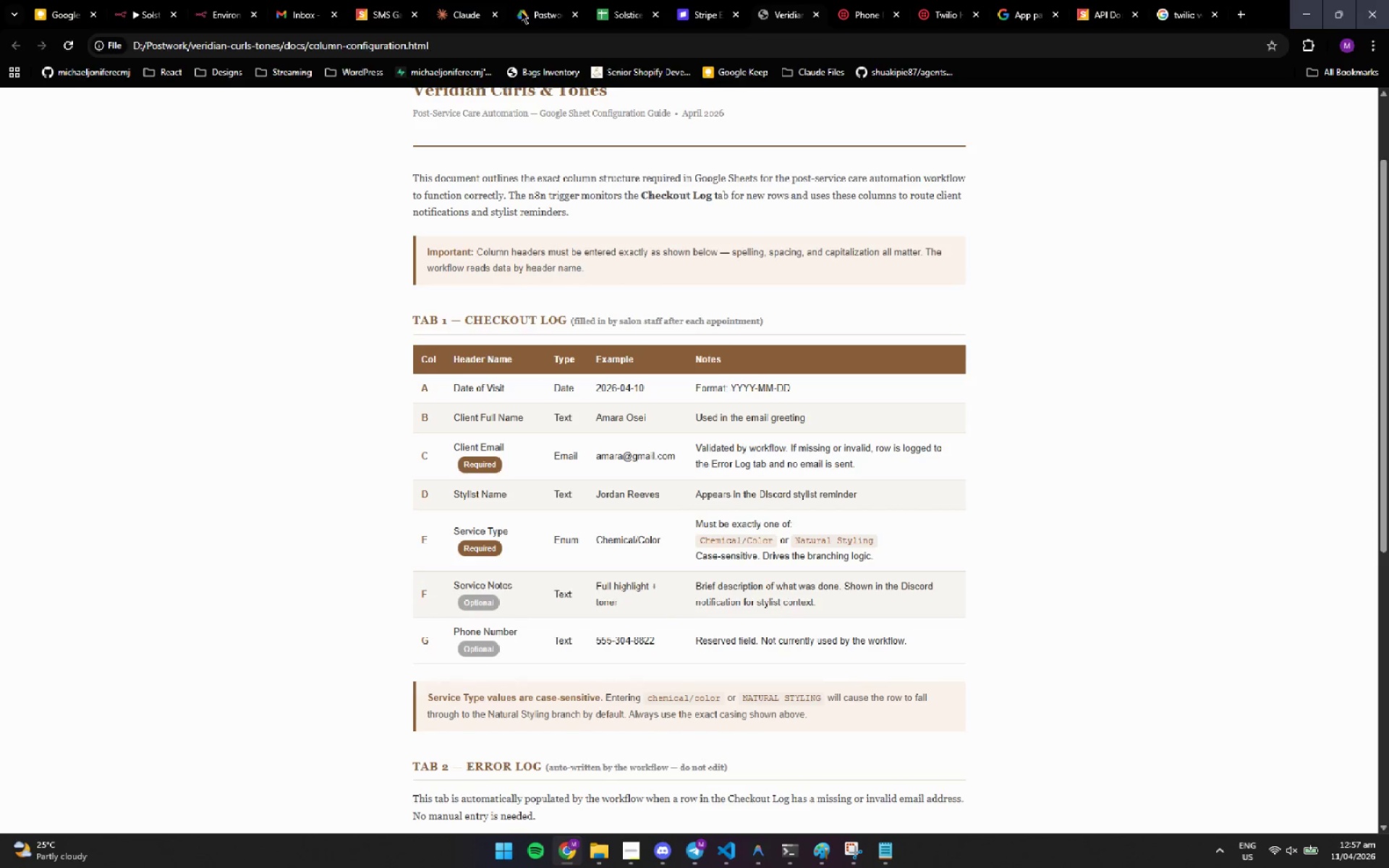 
double_click([435, 11])
 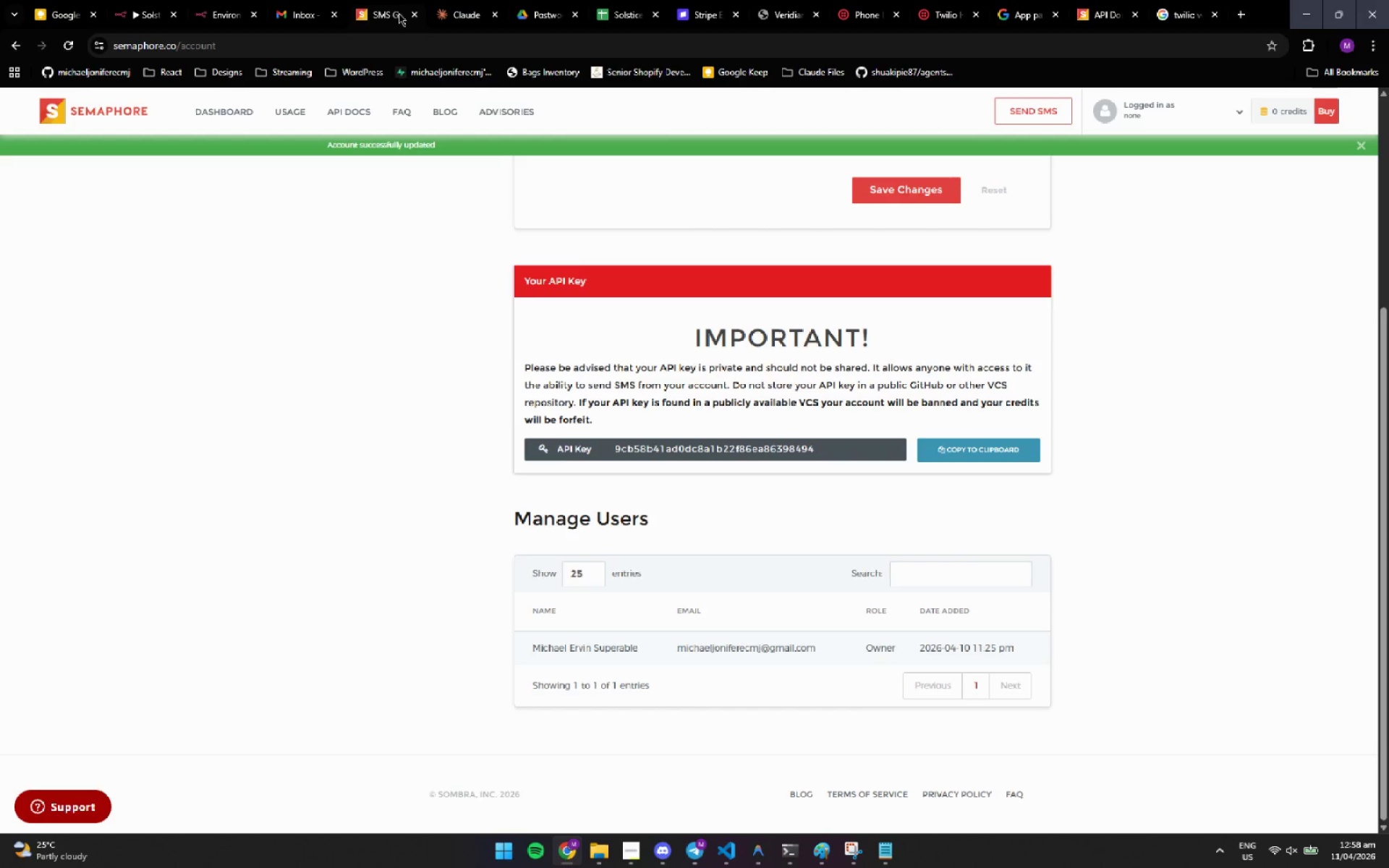 
wait(7.4)
 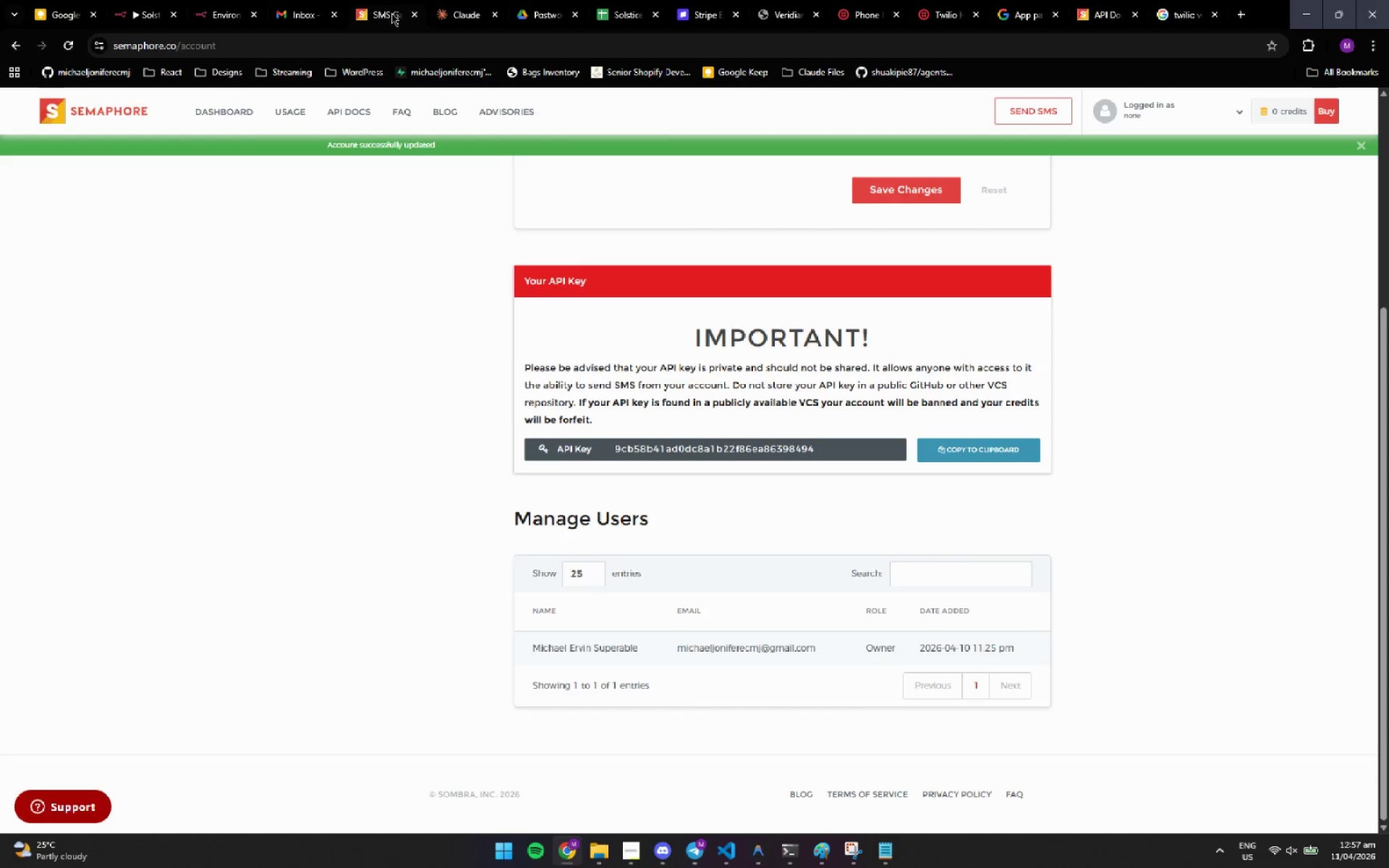 
mouse_move([439, 0])
 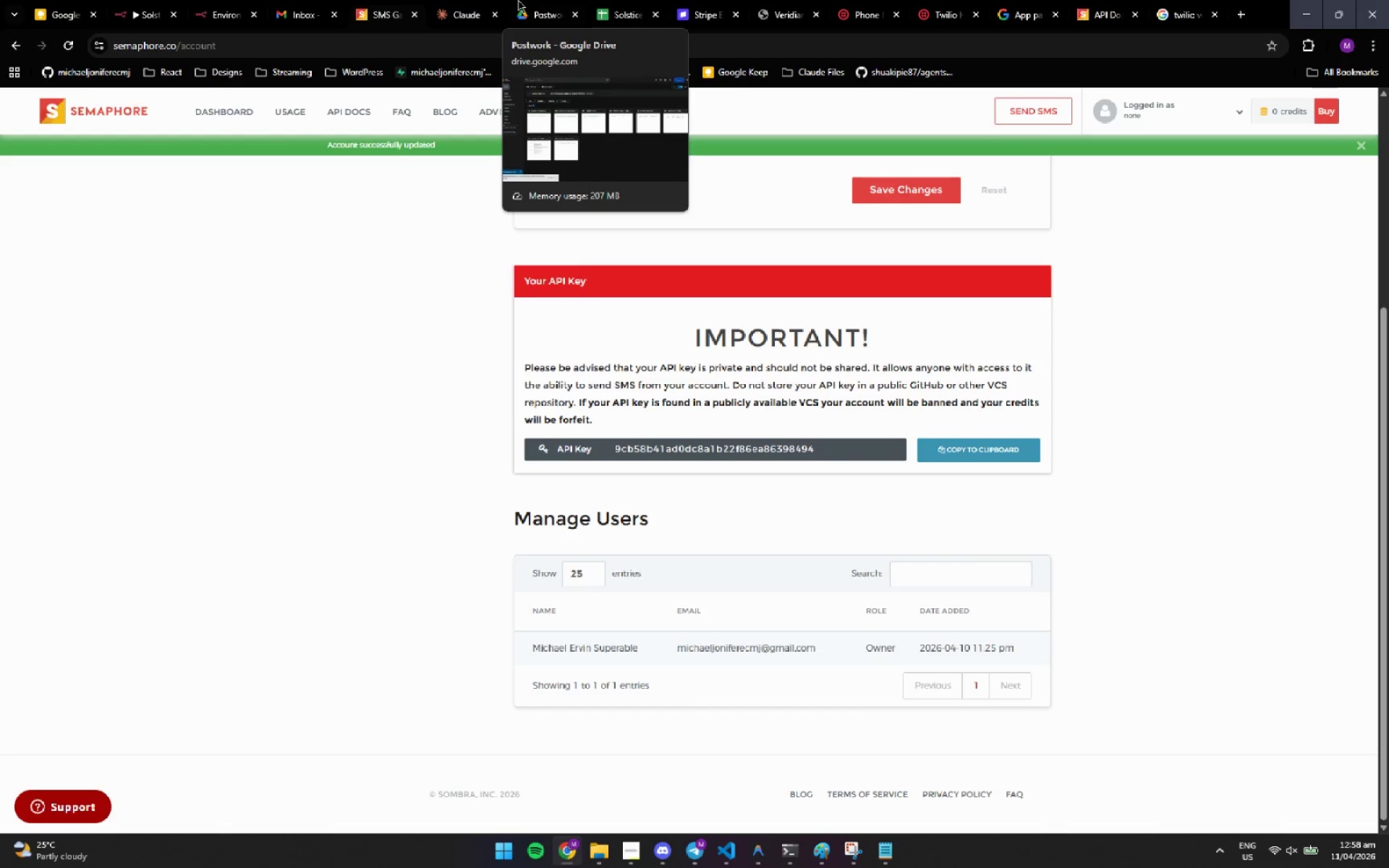 
wait(23.51)
 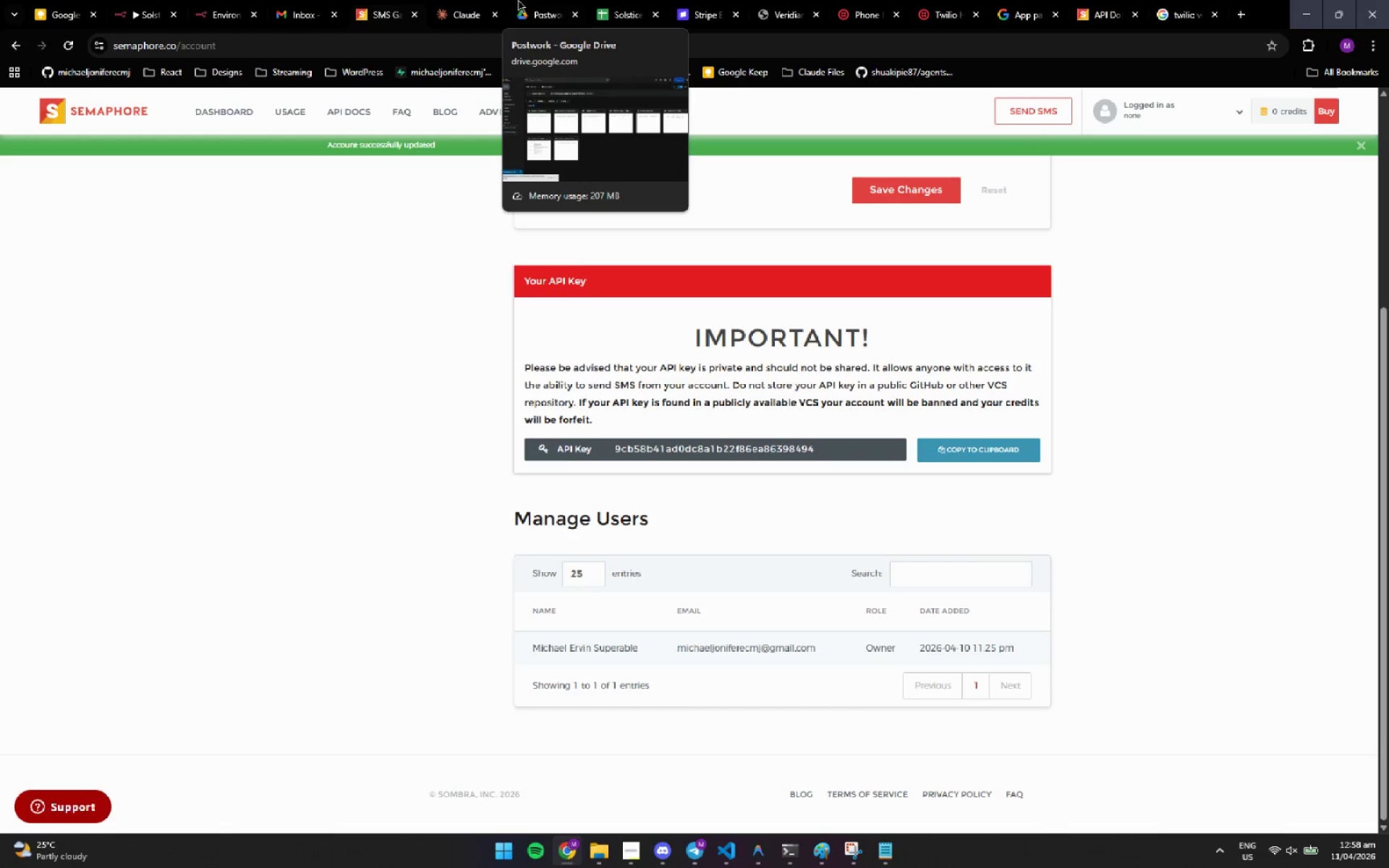 
left_click([888, 175])